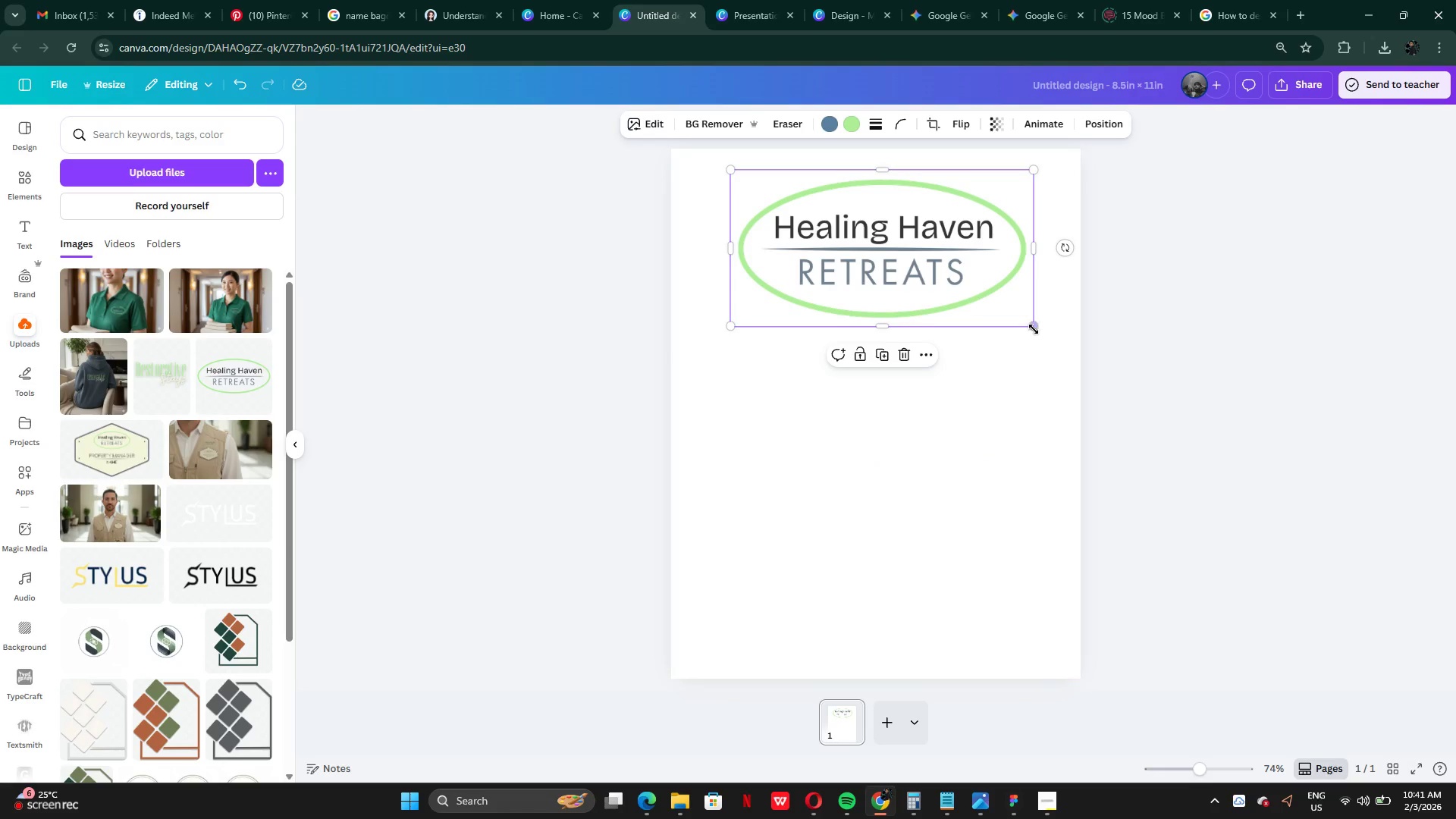 
left_click_drag(start_coordinate=[1033, 328], to_coordinate=[871, 247])
 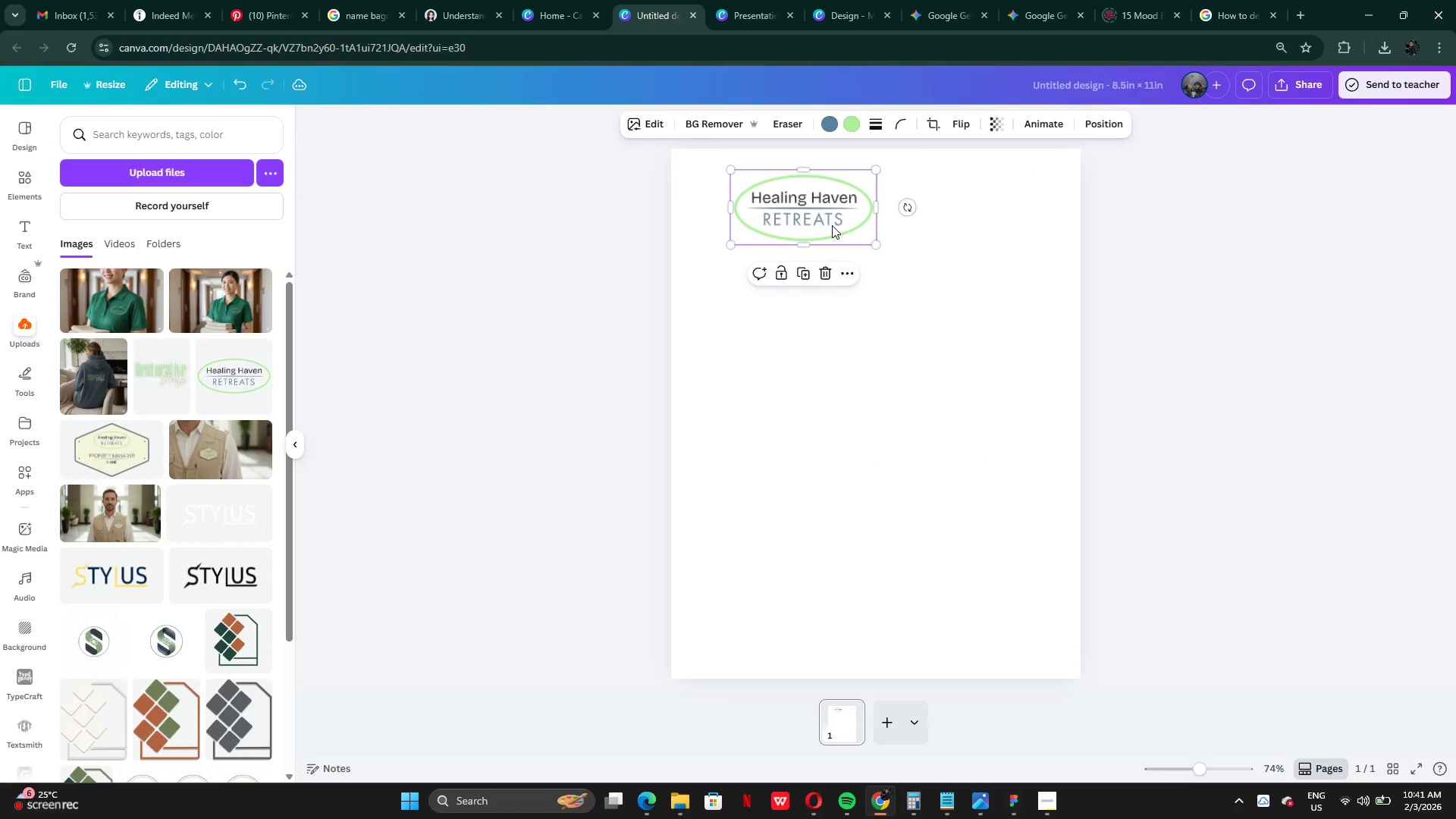 
left_click_drag(start_coordinate=[832, 225], to_coordinate=[905, 231])
 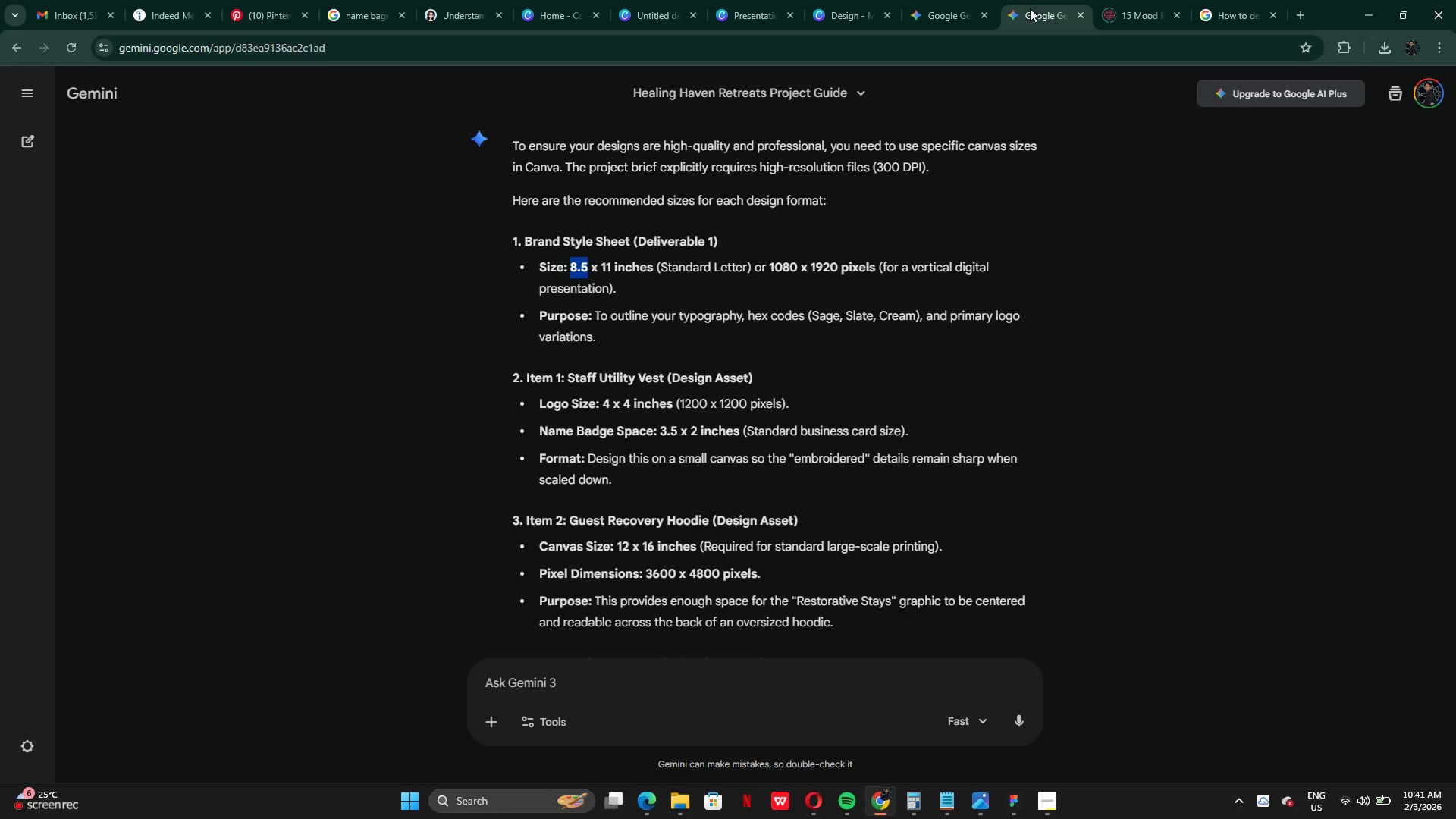 
wait(11.81)
 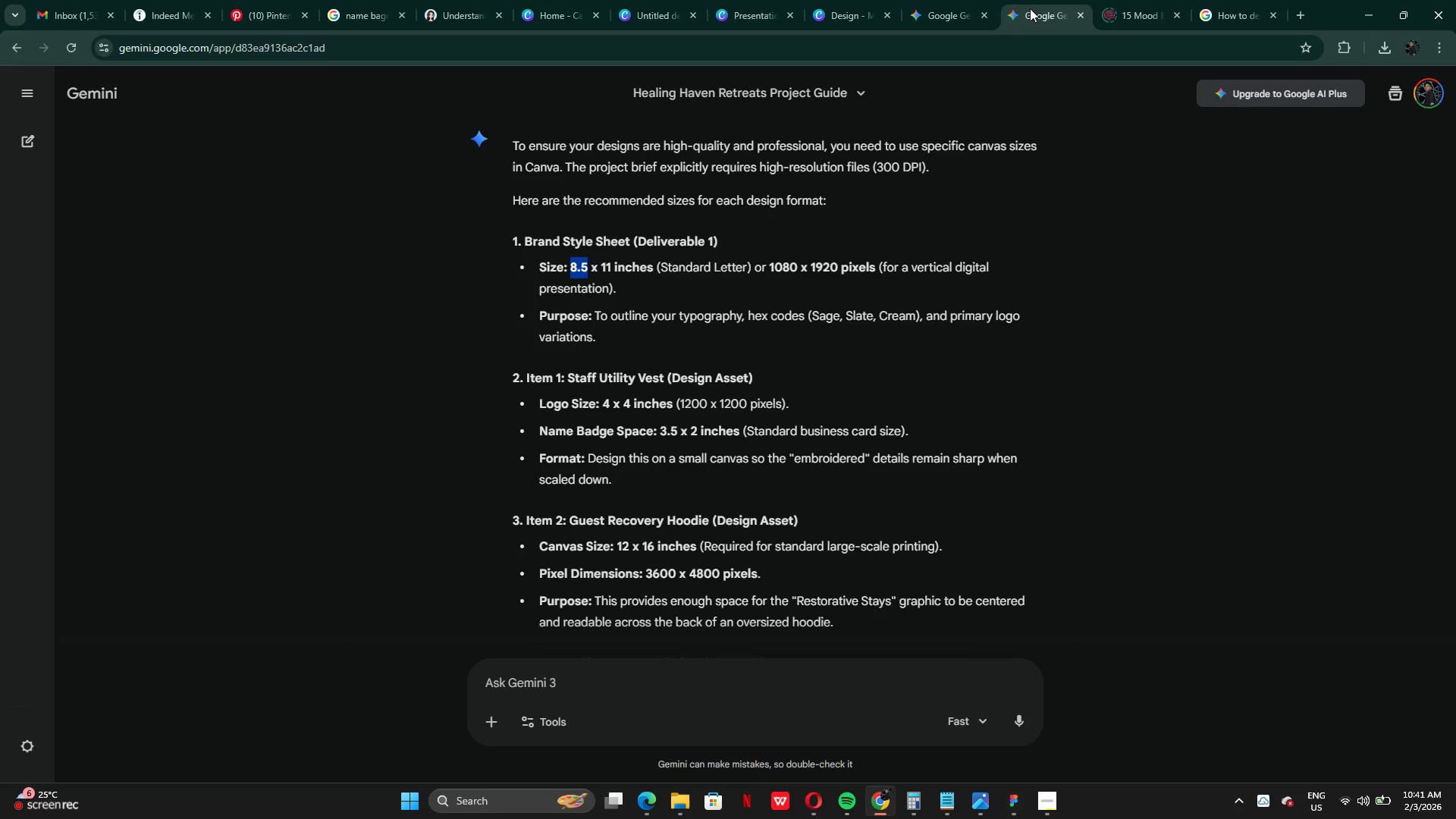 
left_click([948, 20])
 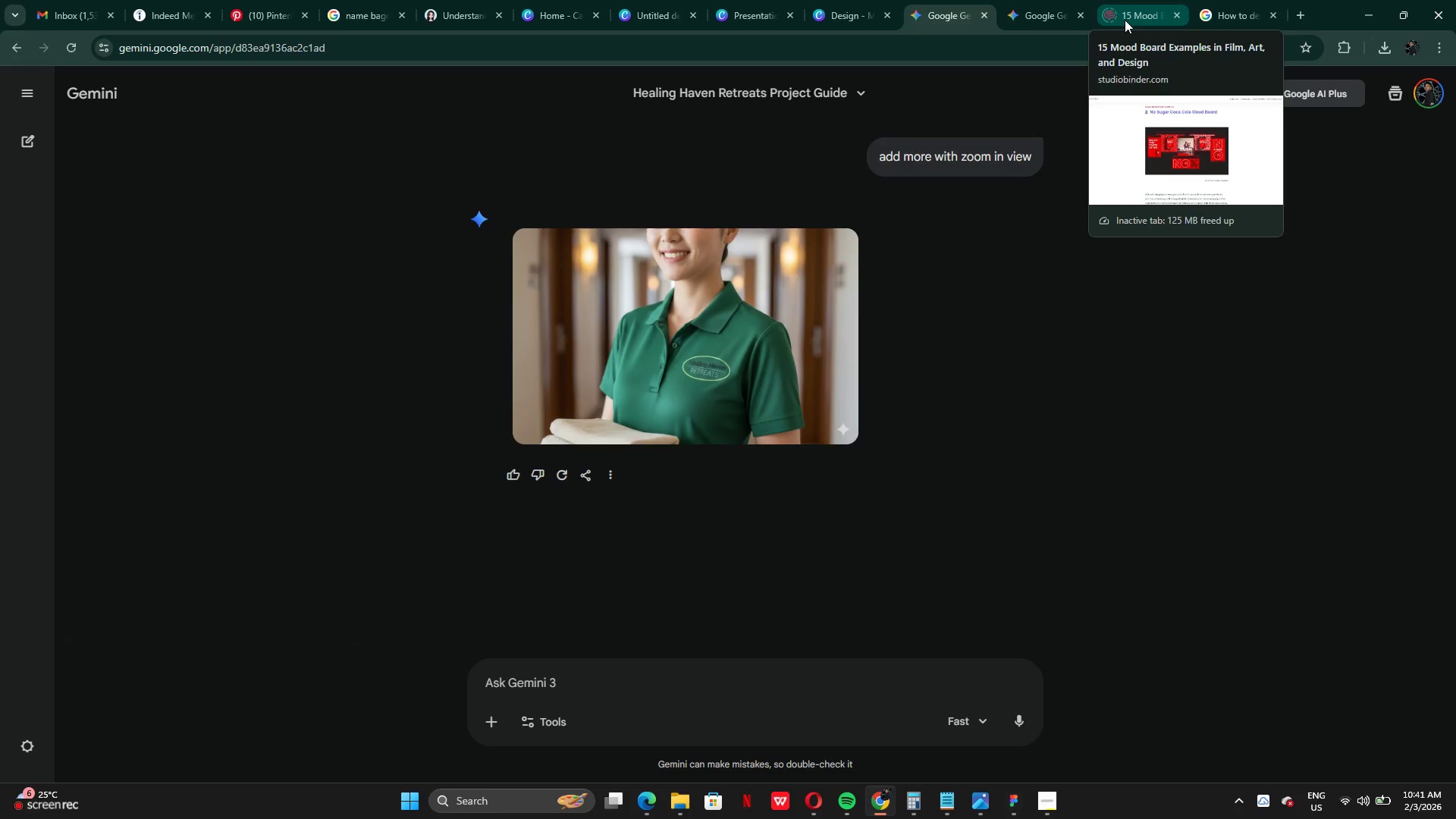 
wait(6.06)
 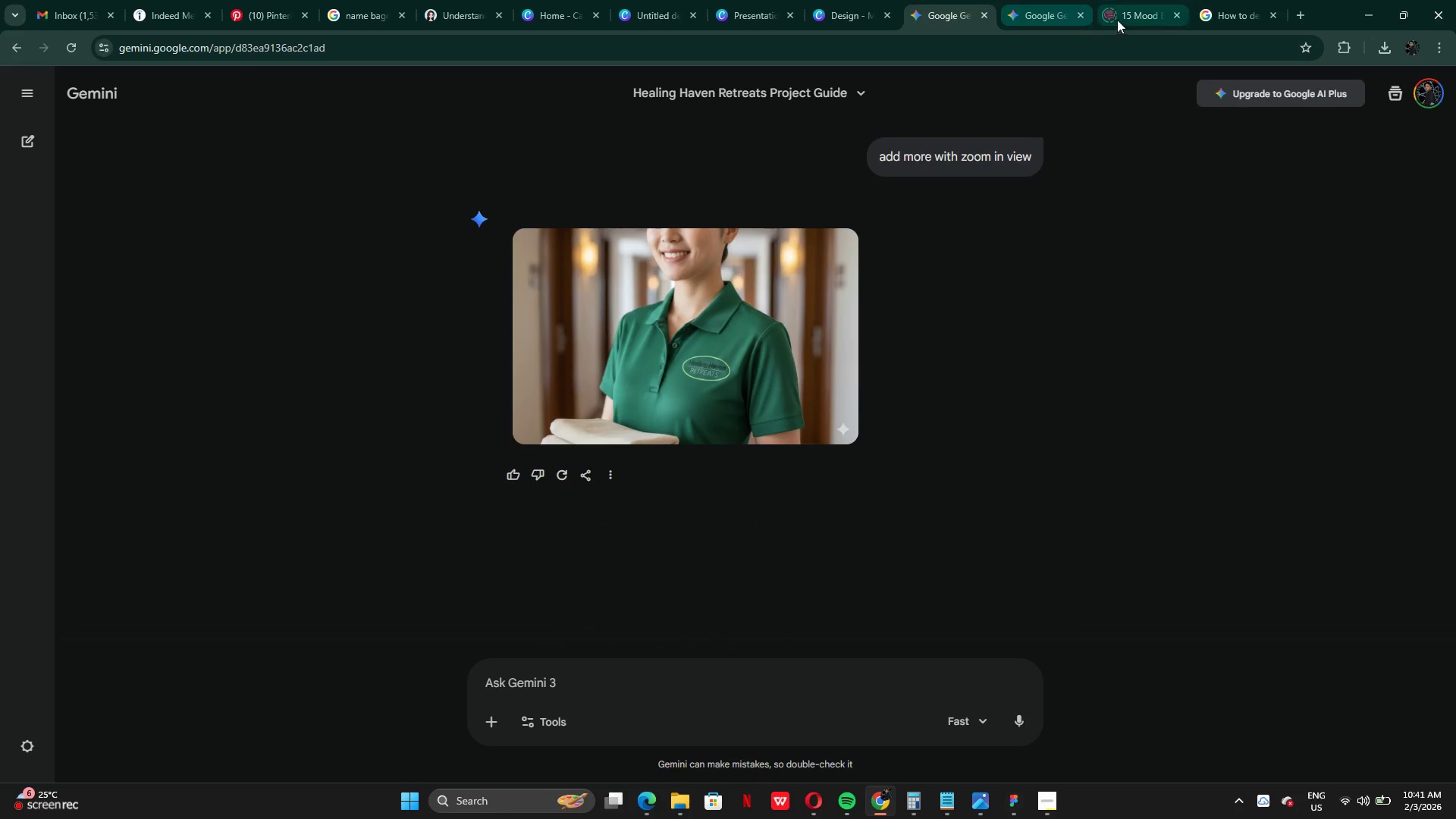 
left_click([1125, 20])
 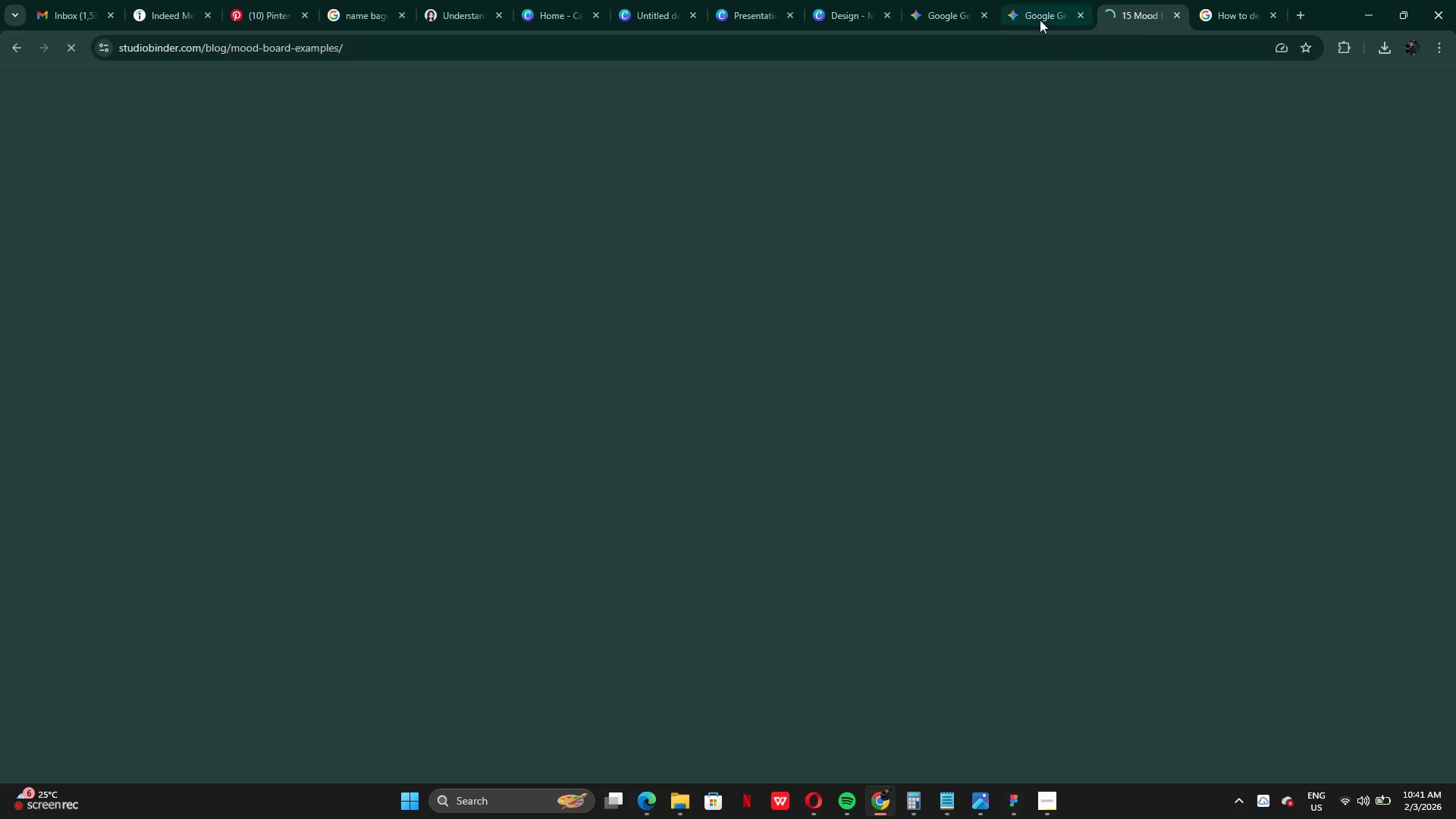 
left_click([1034, 18])
 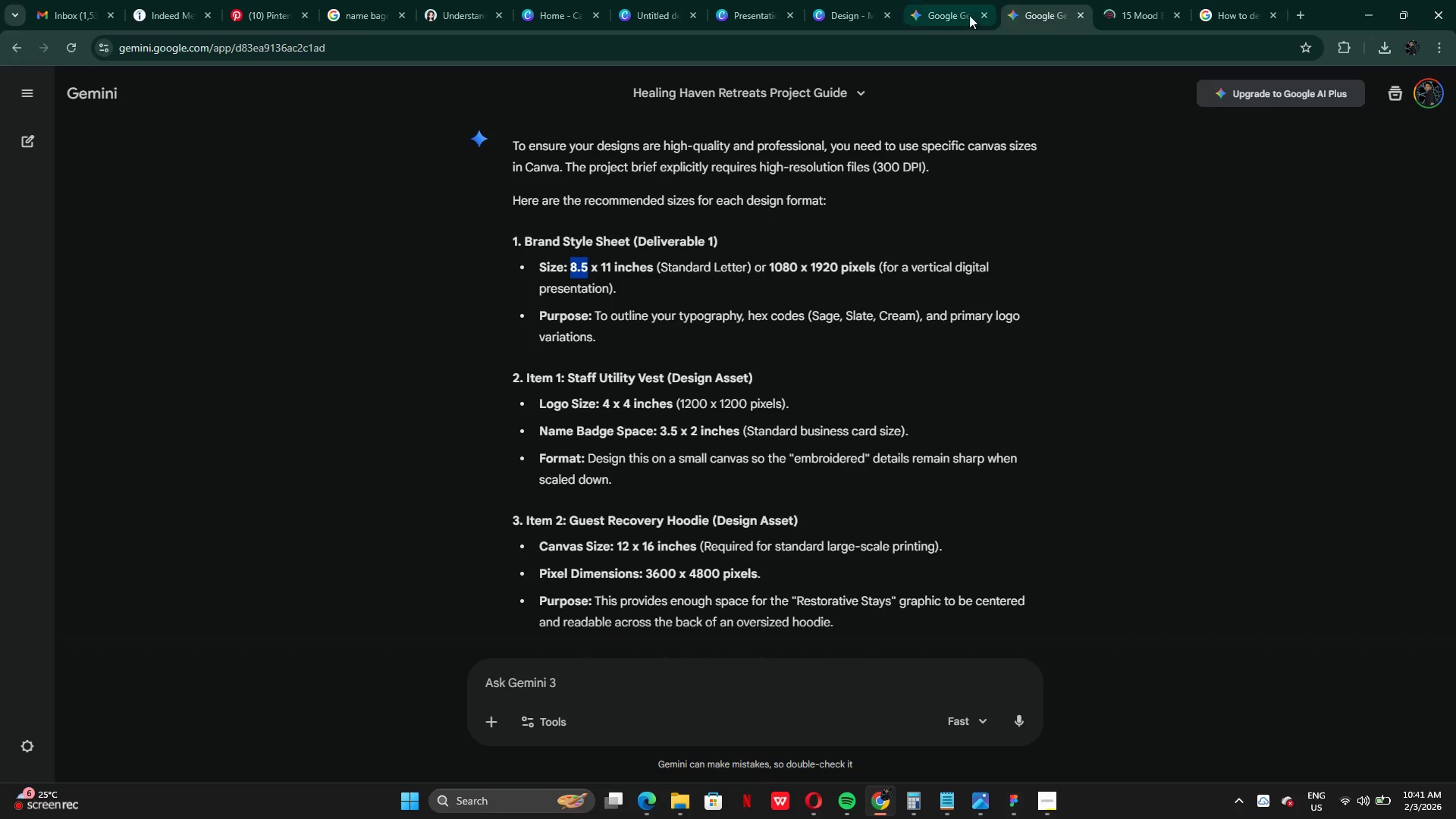 
left_click([962, 15])
 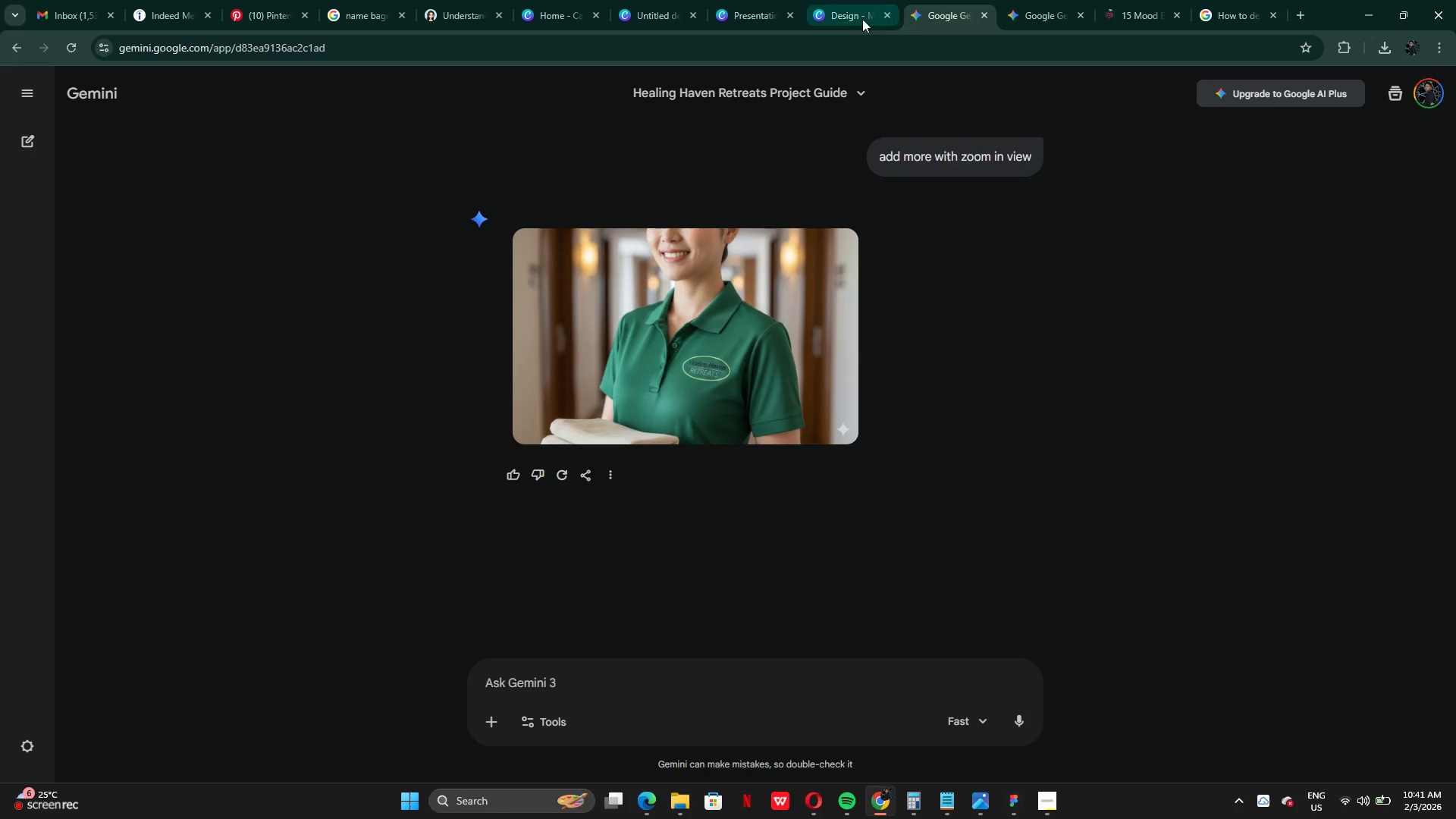 
left_click([841, 19])
 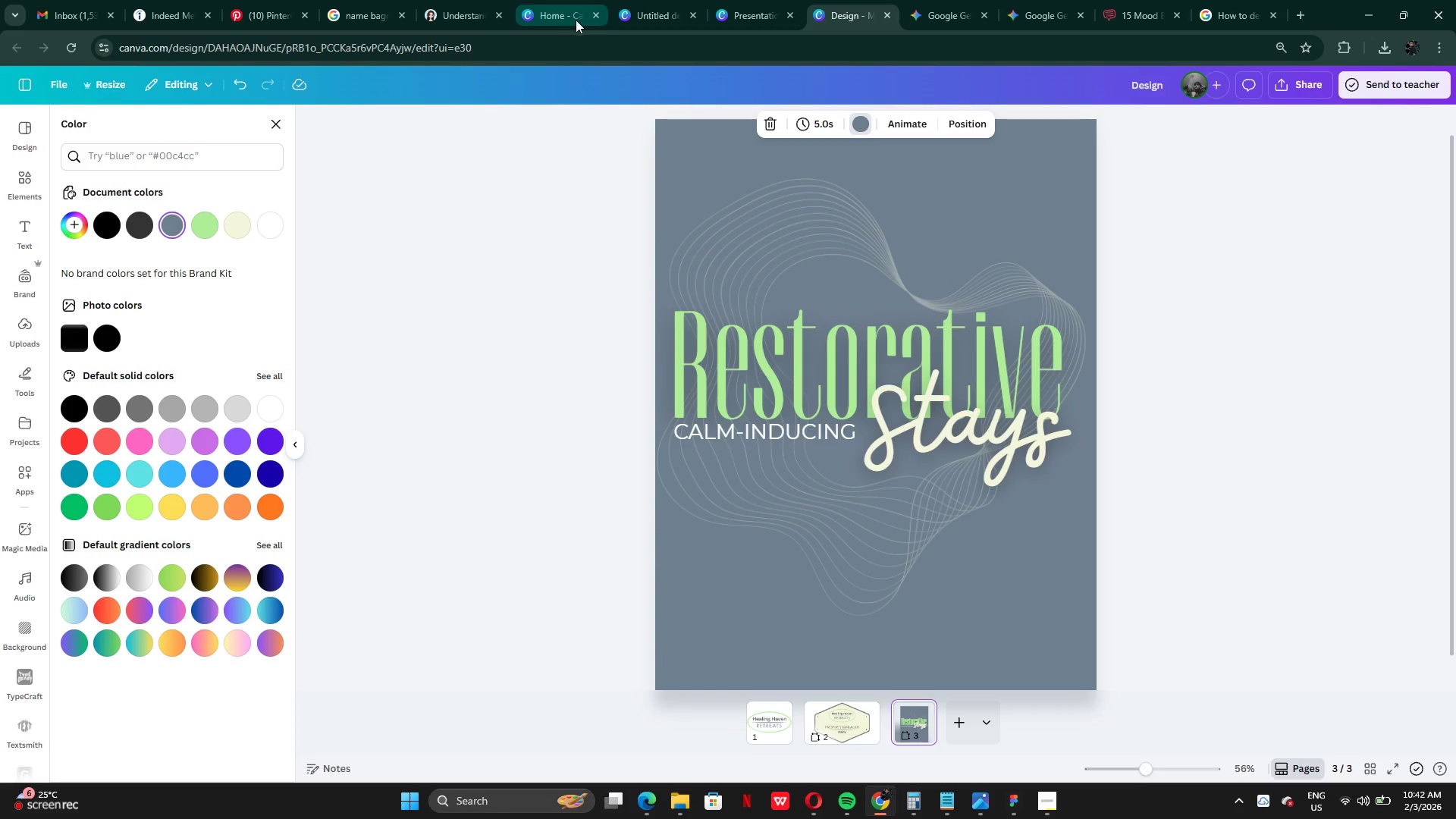 
left_click([654, 14])
 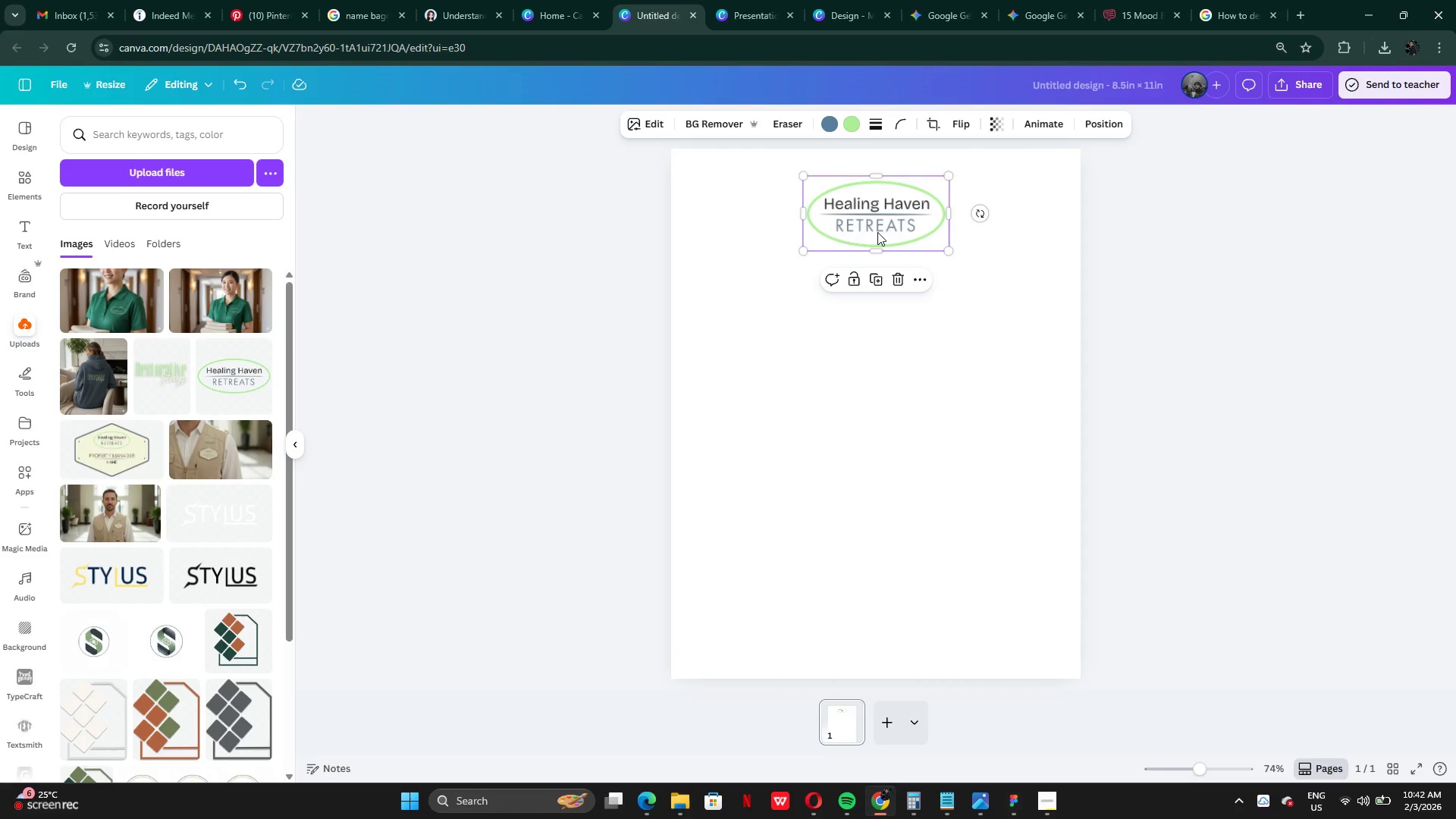 
left_click([905, 329])
 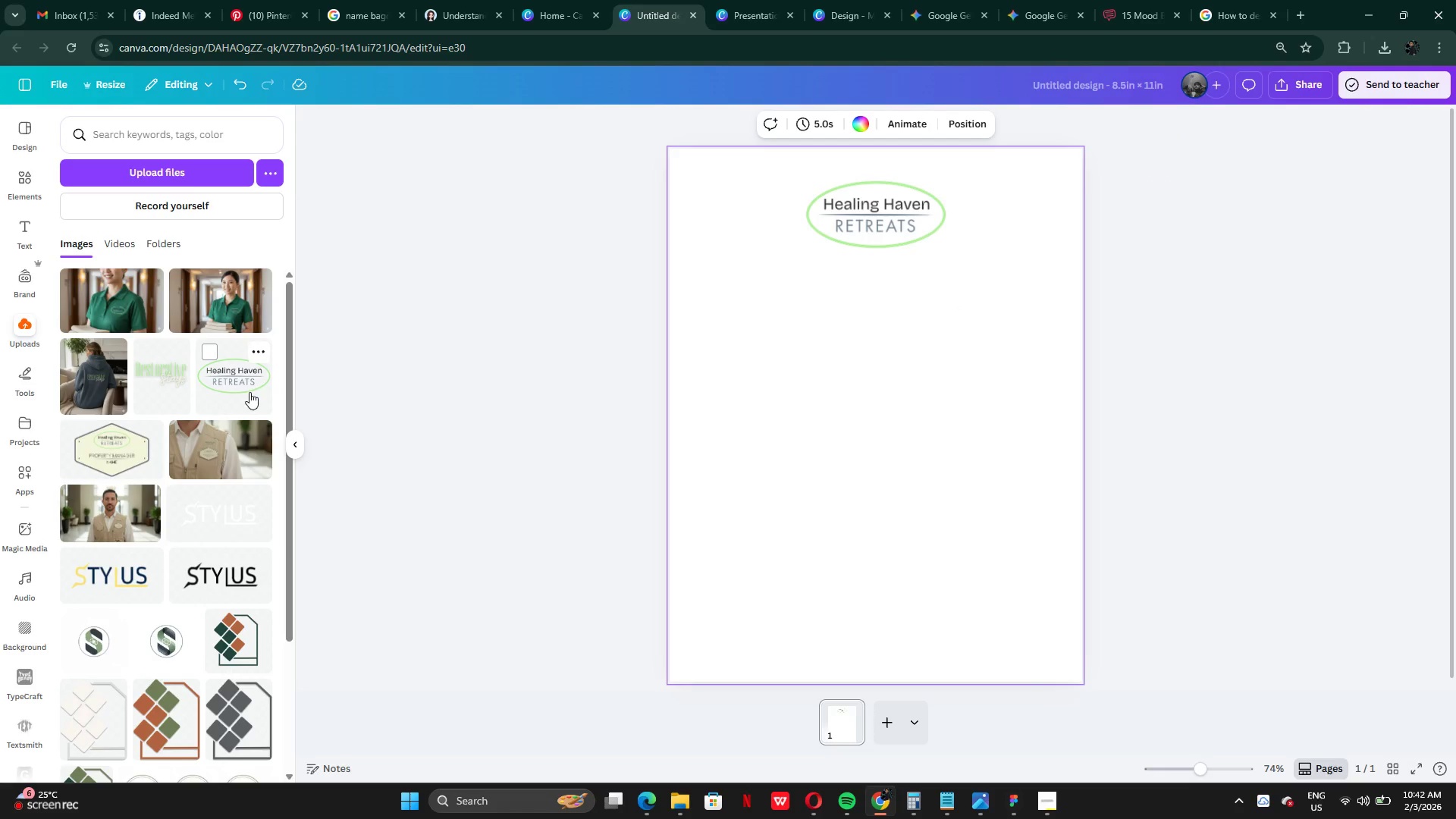 
wait(9.62)
 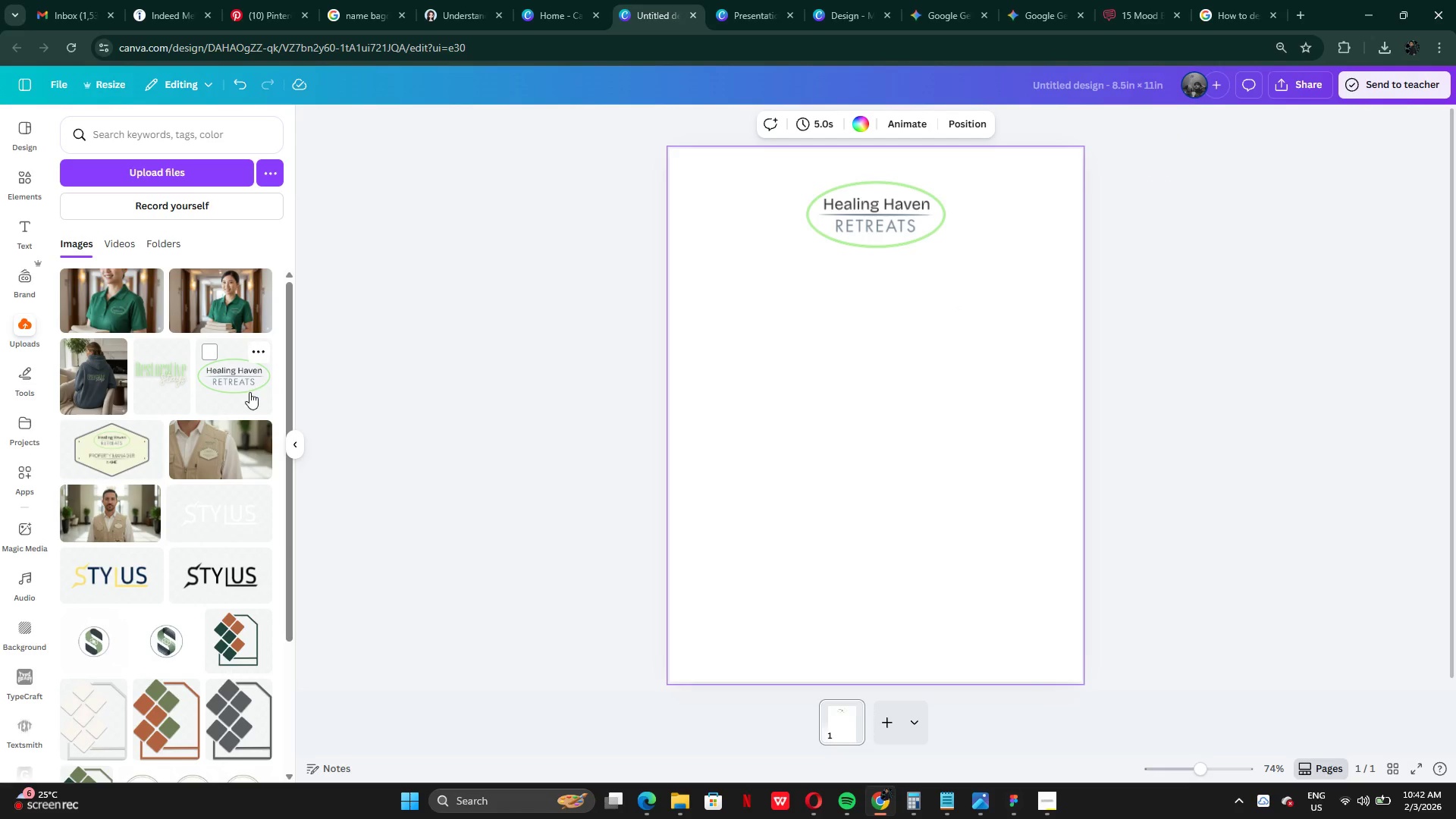 
left_click_drag(start_coordinate=[905, 229], to_coordinate=[908, 257])
 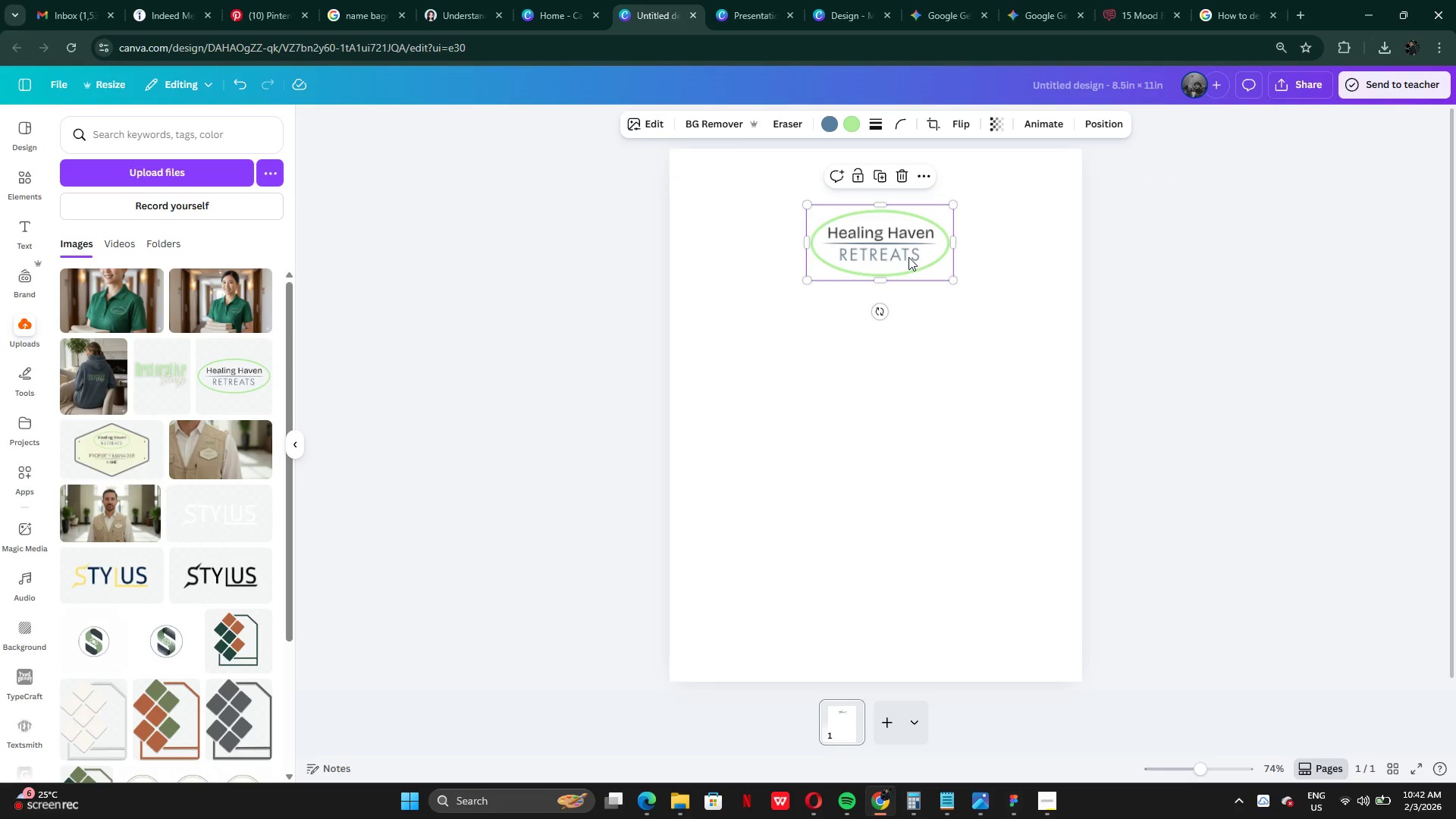 
hold_key(key=AltLeft, duration=0.5)
left_click_drag(start_coordinate=[908, 257], to_coordinate=[907, 281])
 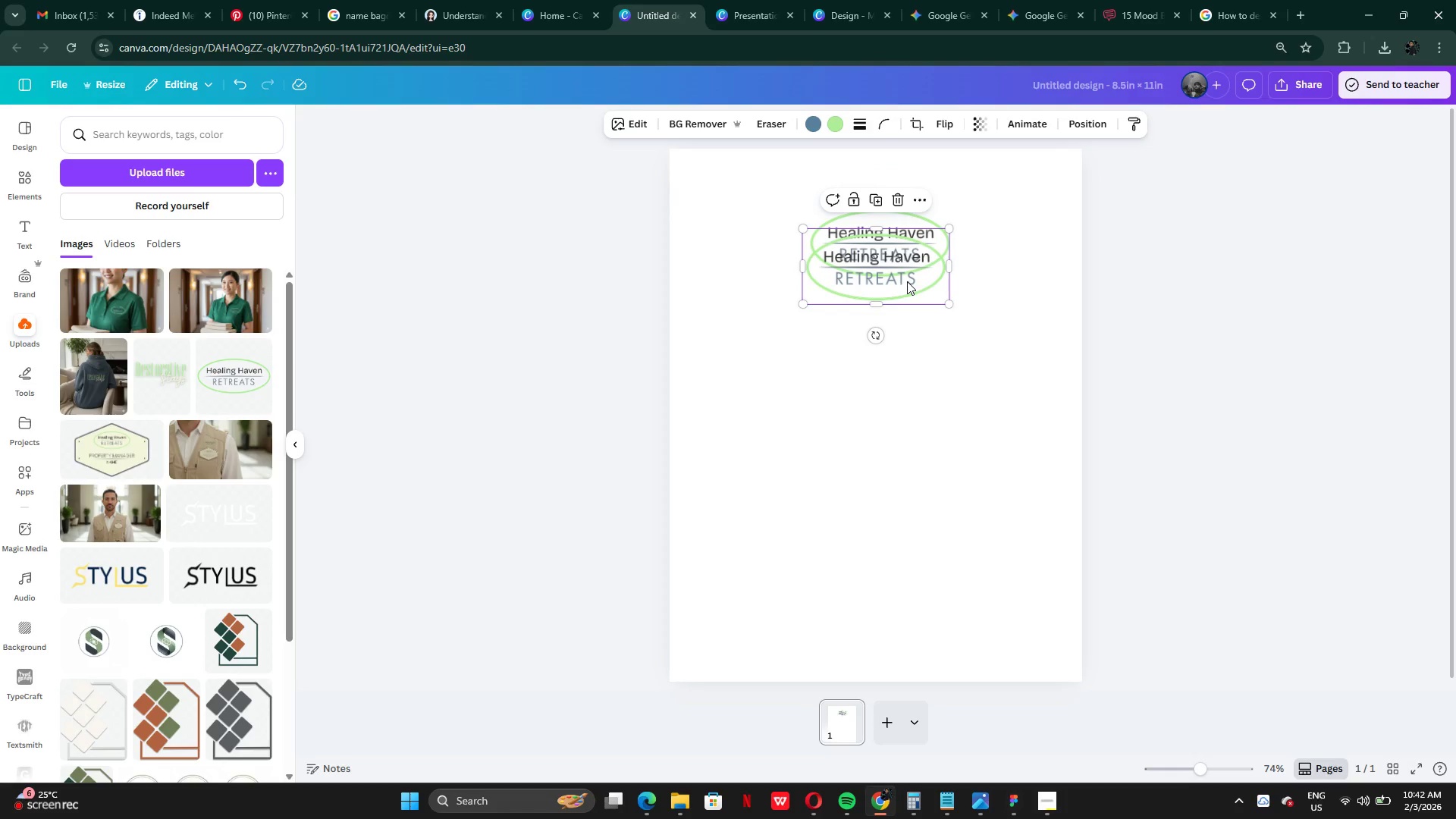 
left_click_drag(start_coordinate=[907, 281], to_coordinate=[808, 338])
 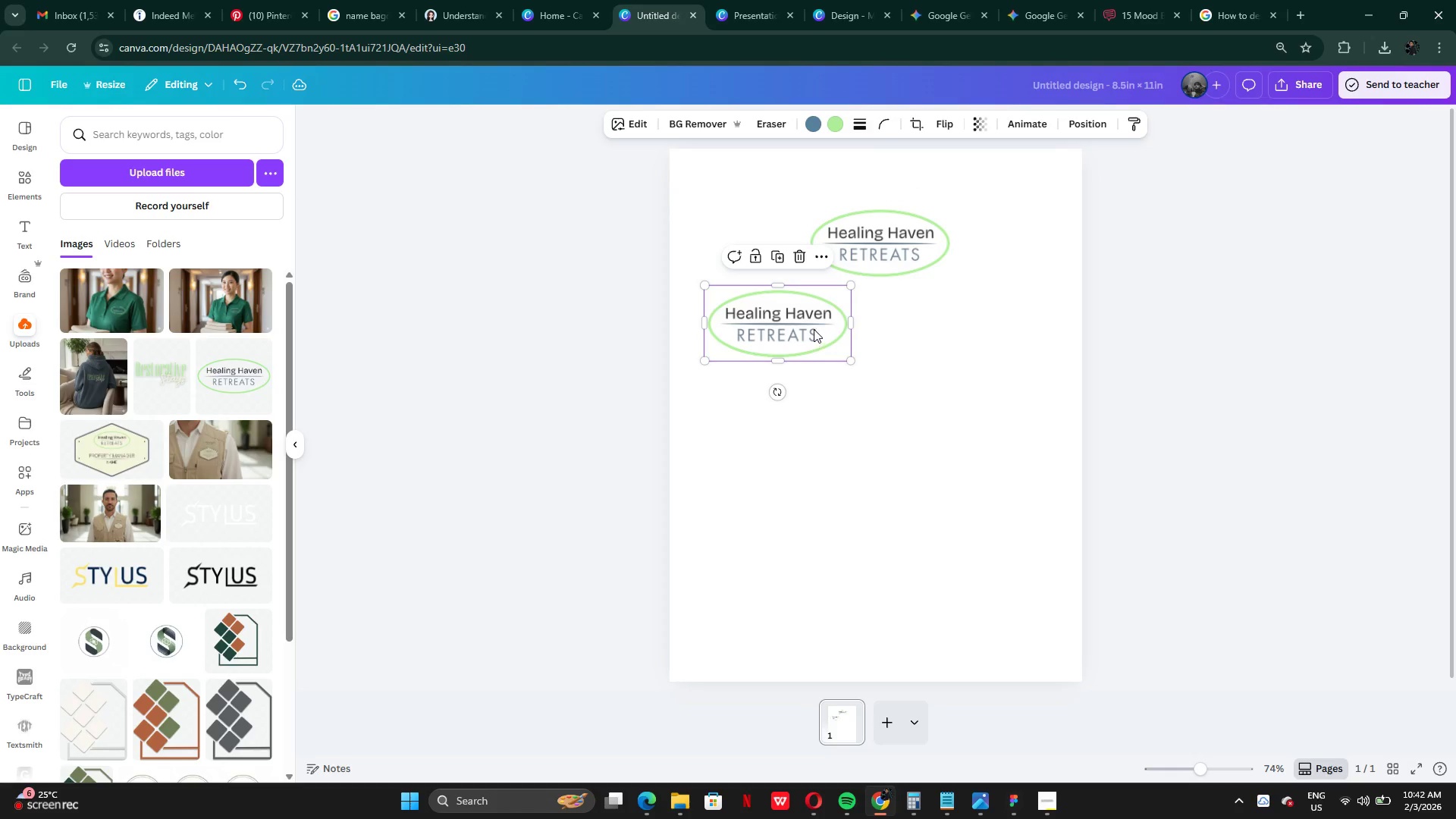 
hold_key(key=AltLeft, duration=1.47)
left_click_drag(start_coordinate=[810, 328], to_coordinate=[991, 324])
 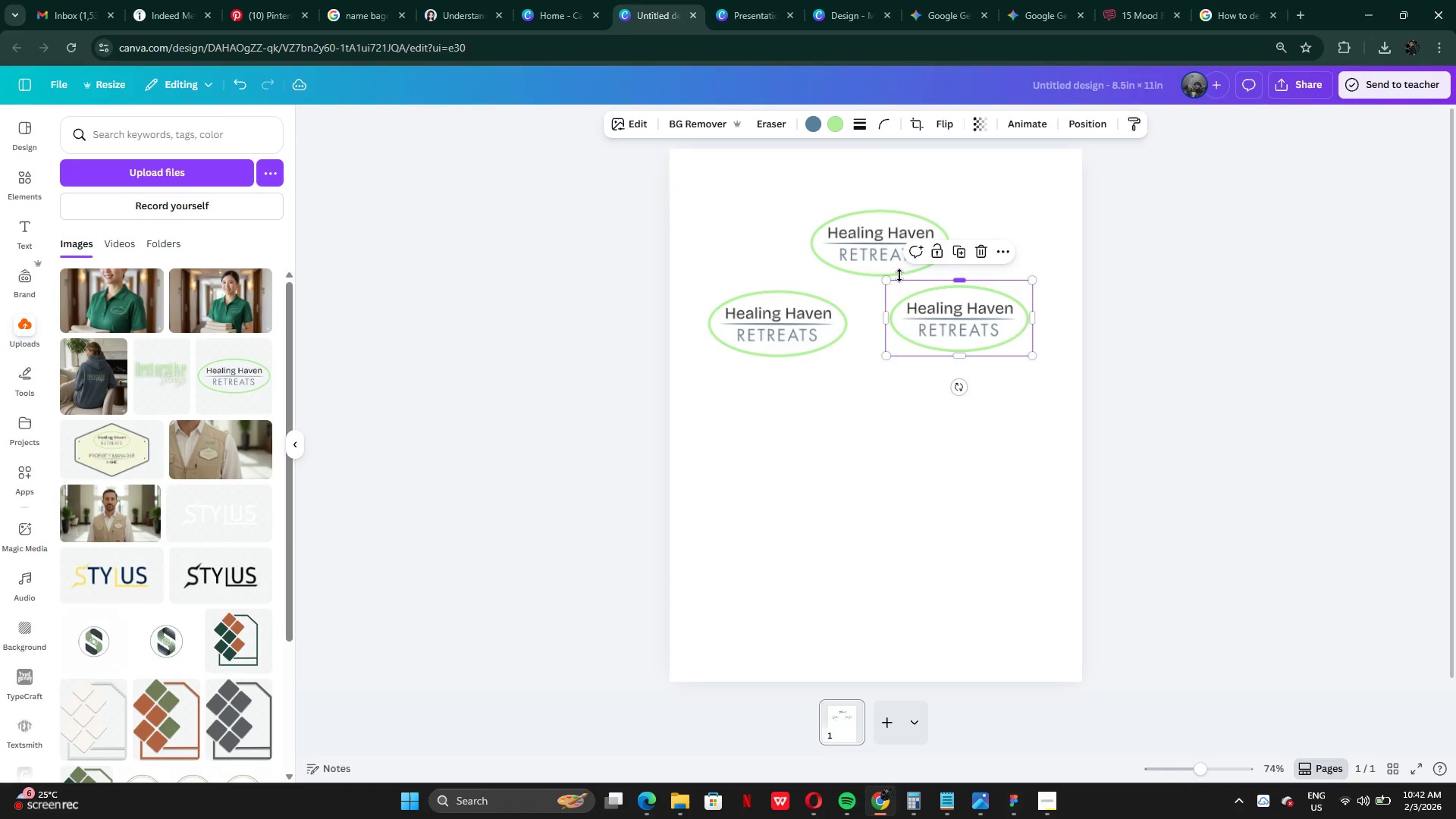 
left_click([899, 275])
 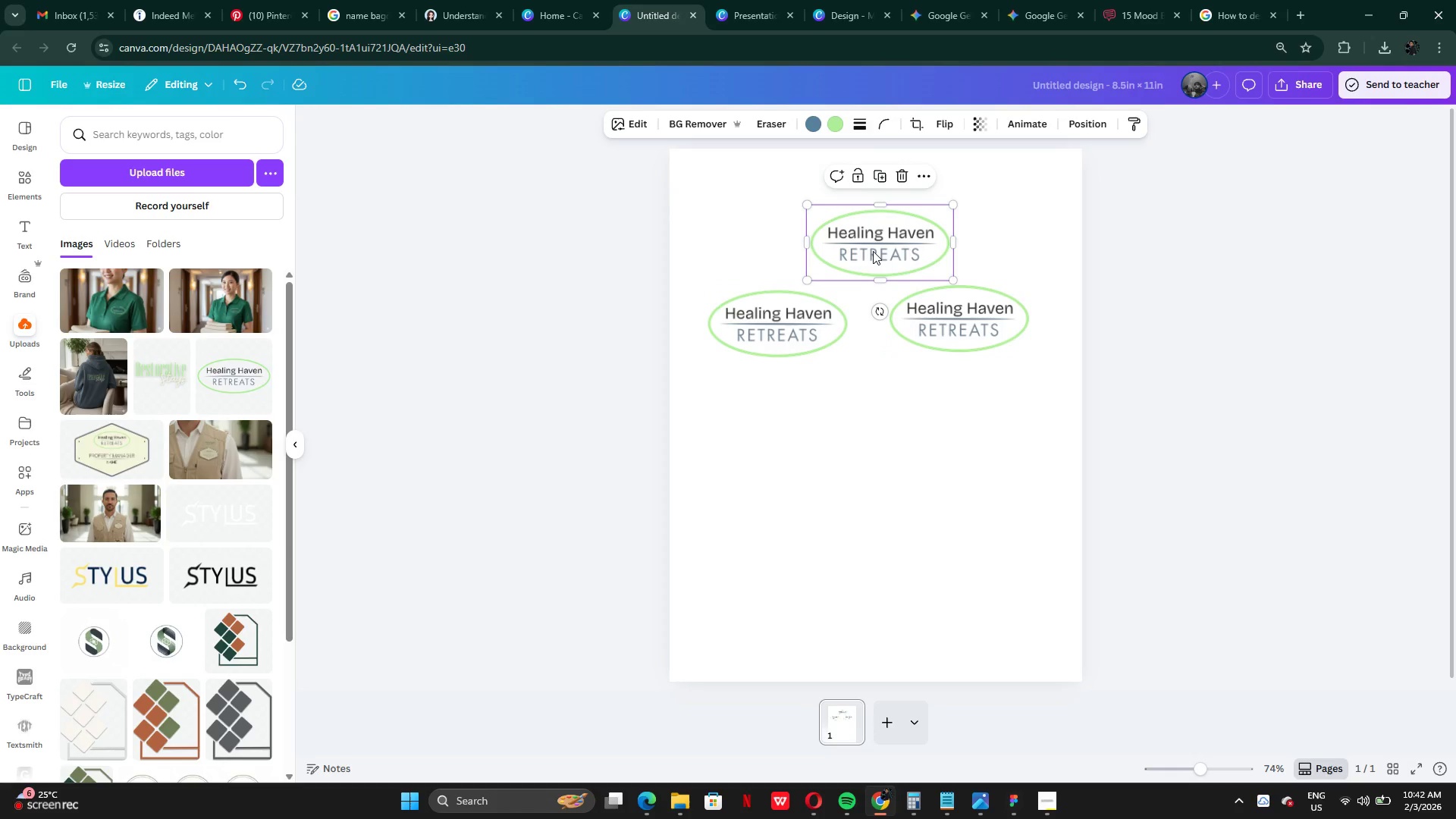 
left_click([873, 251])
 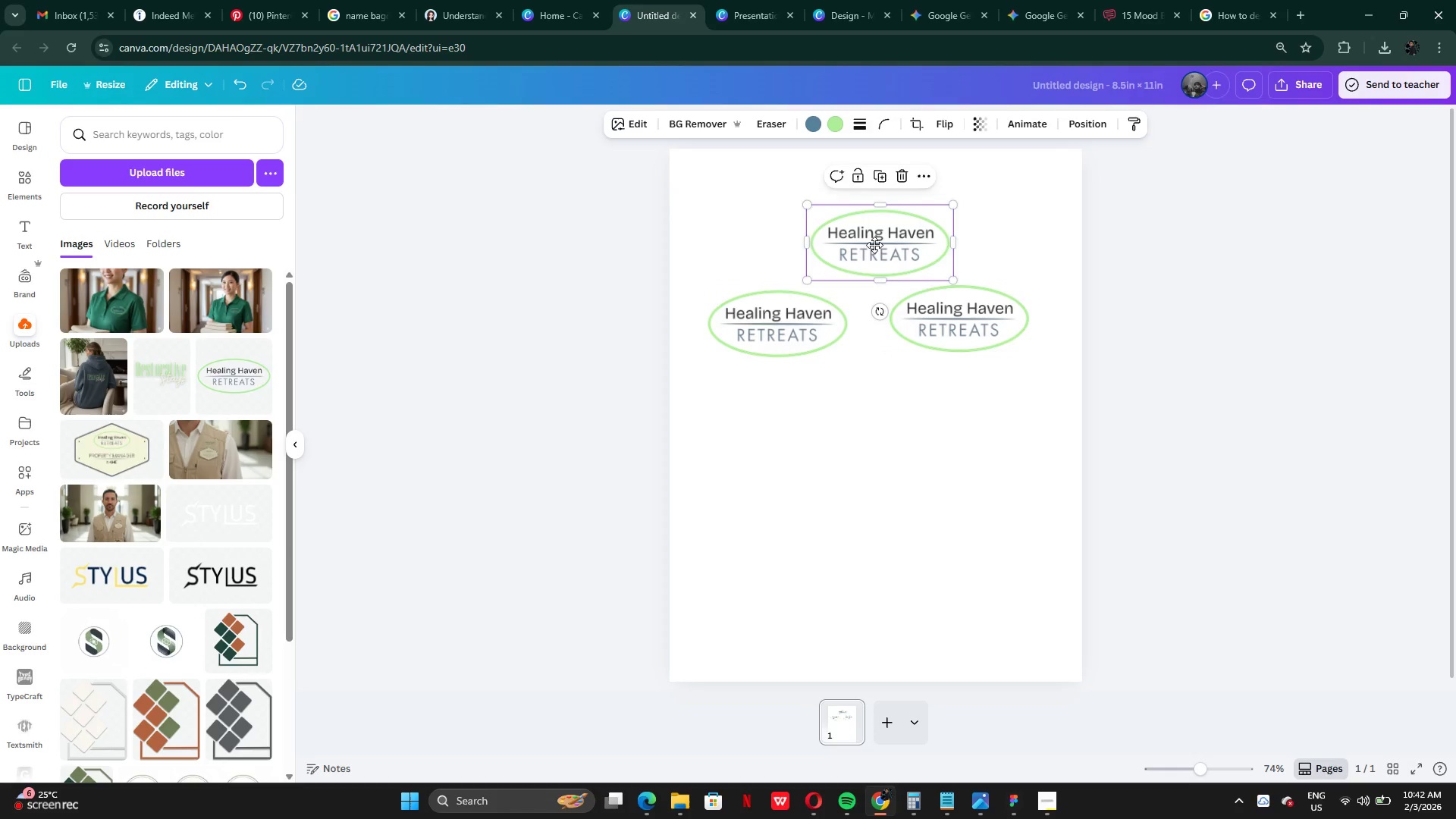 
left_click_drag(start_coordinate=[874, 250], to_coordinate=[872, 222])
 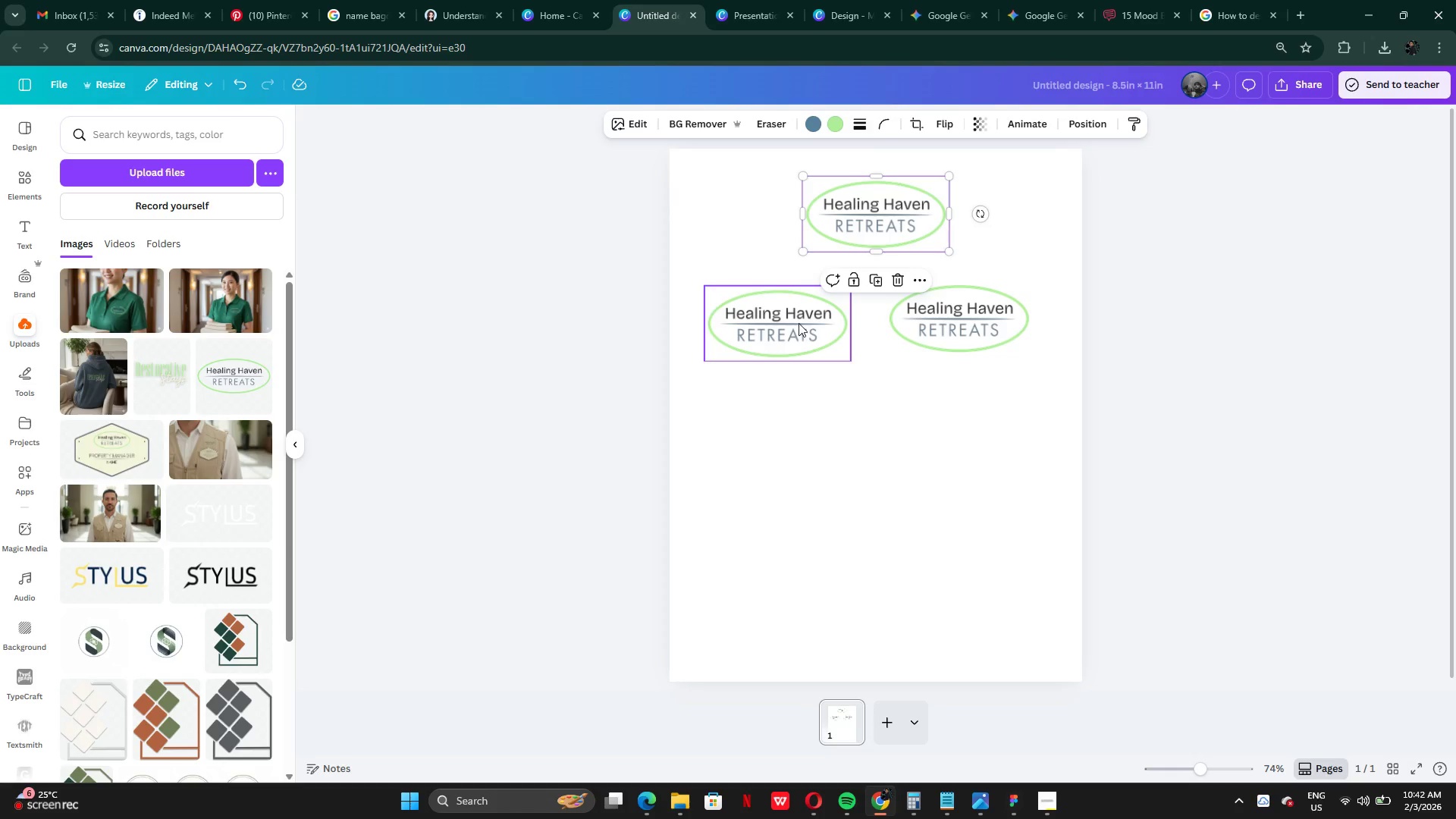 
left_click_drag(start_coordinate=[797, 321], to_coordinate=[803, 316])
 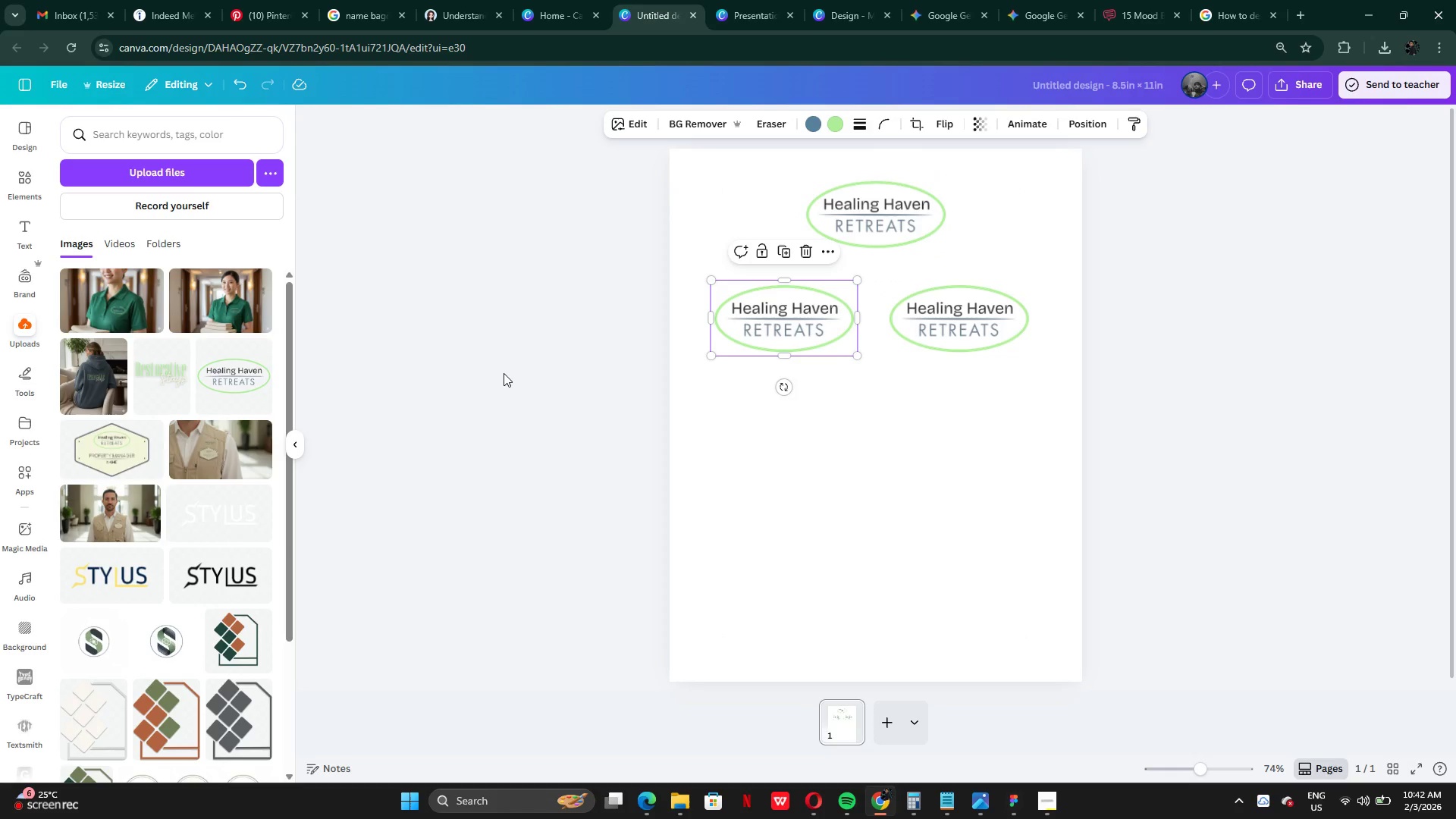 
left_click([504, 373])
 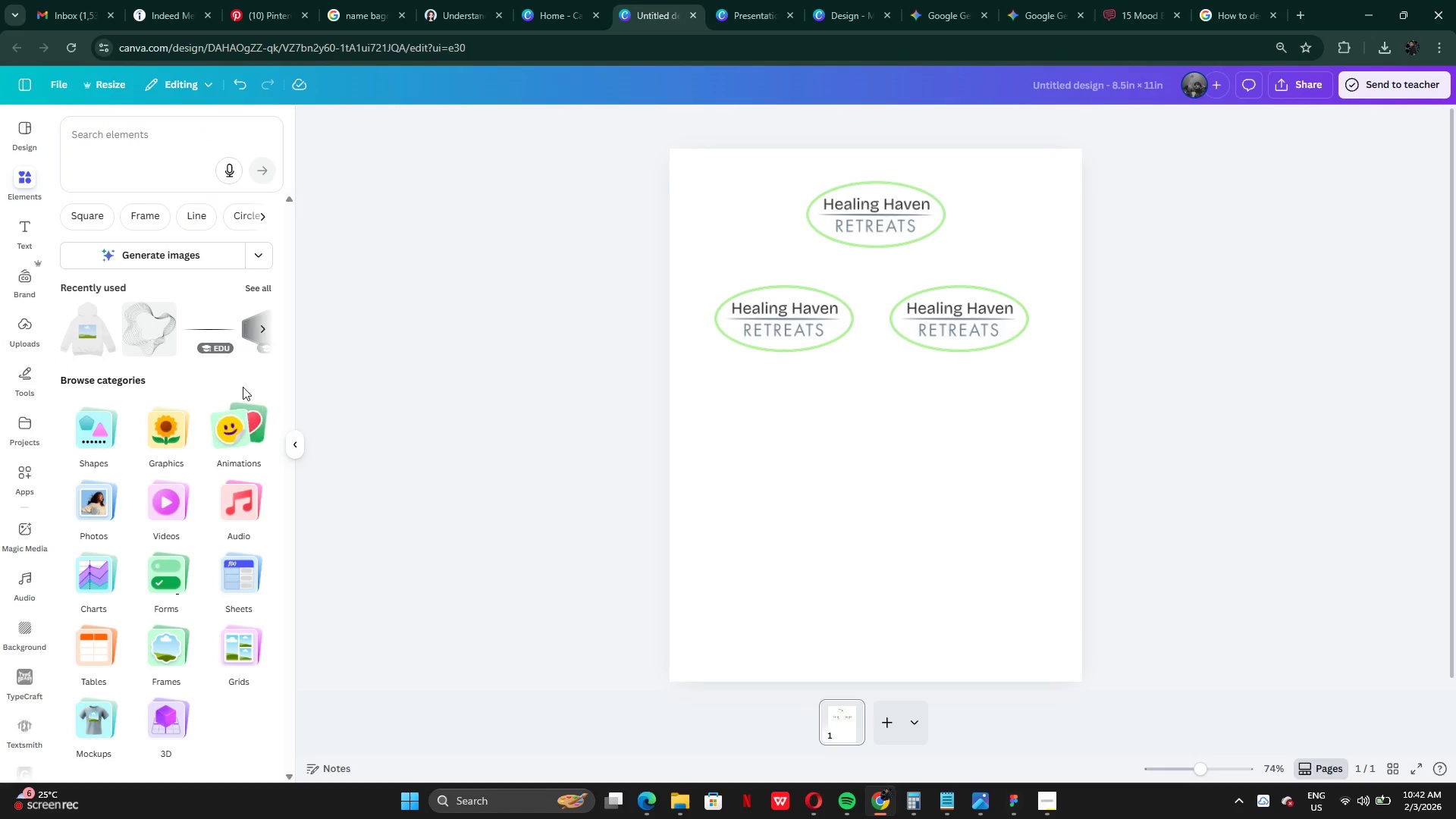 
left_click([99, 441])
 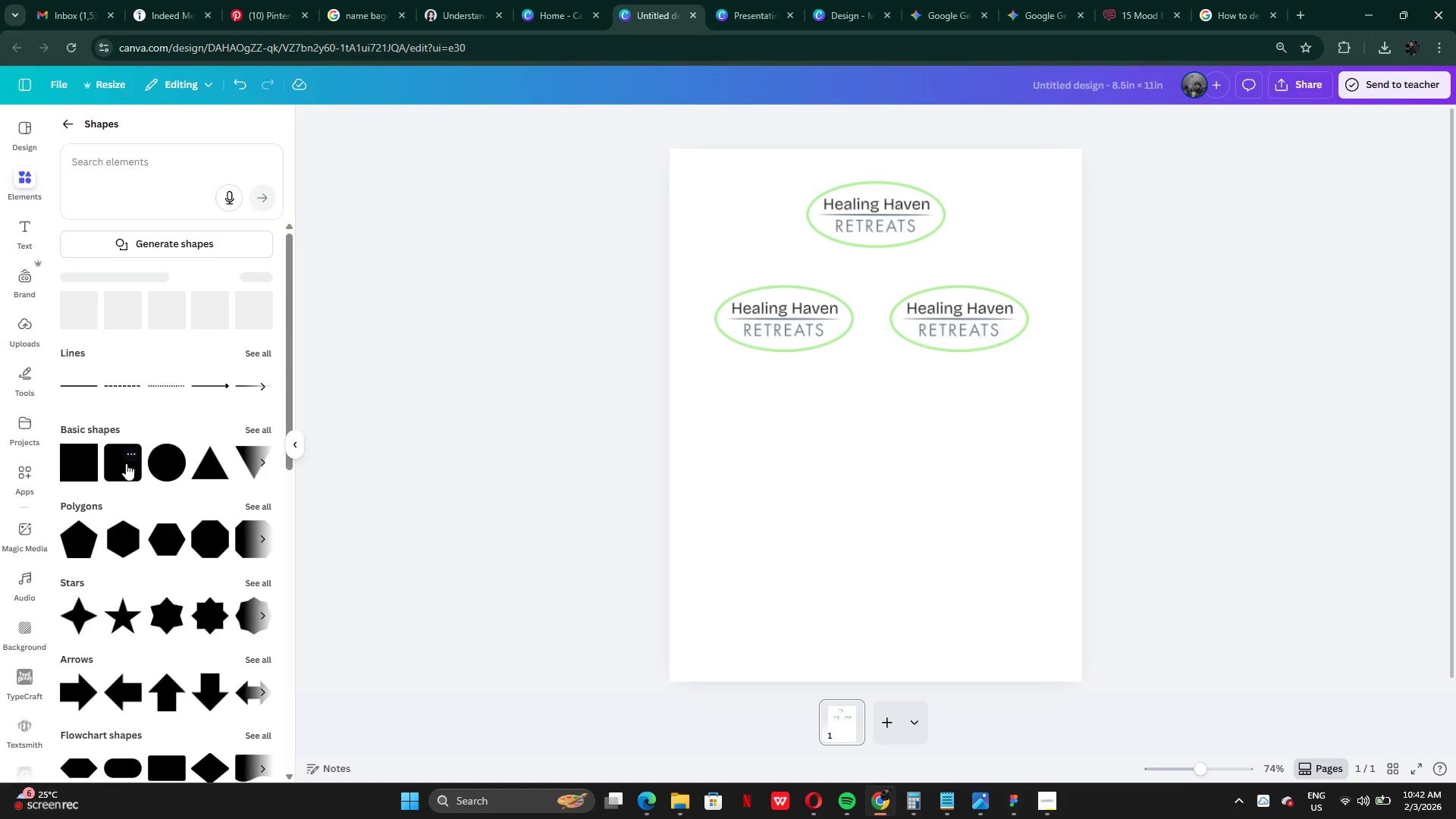 
left_click([91, 469])
 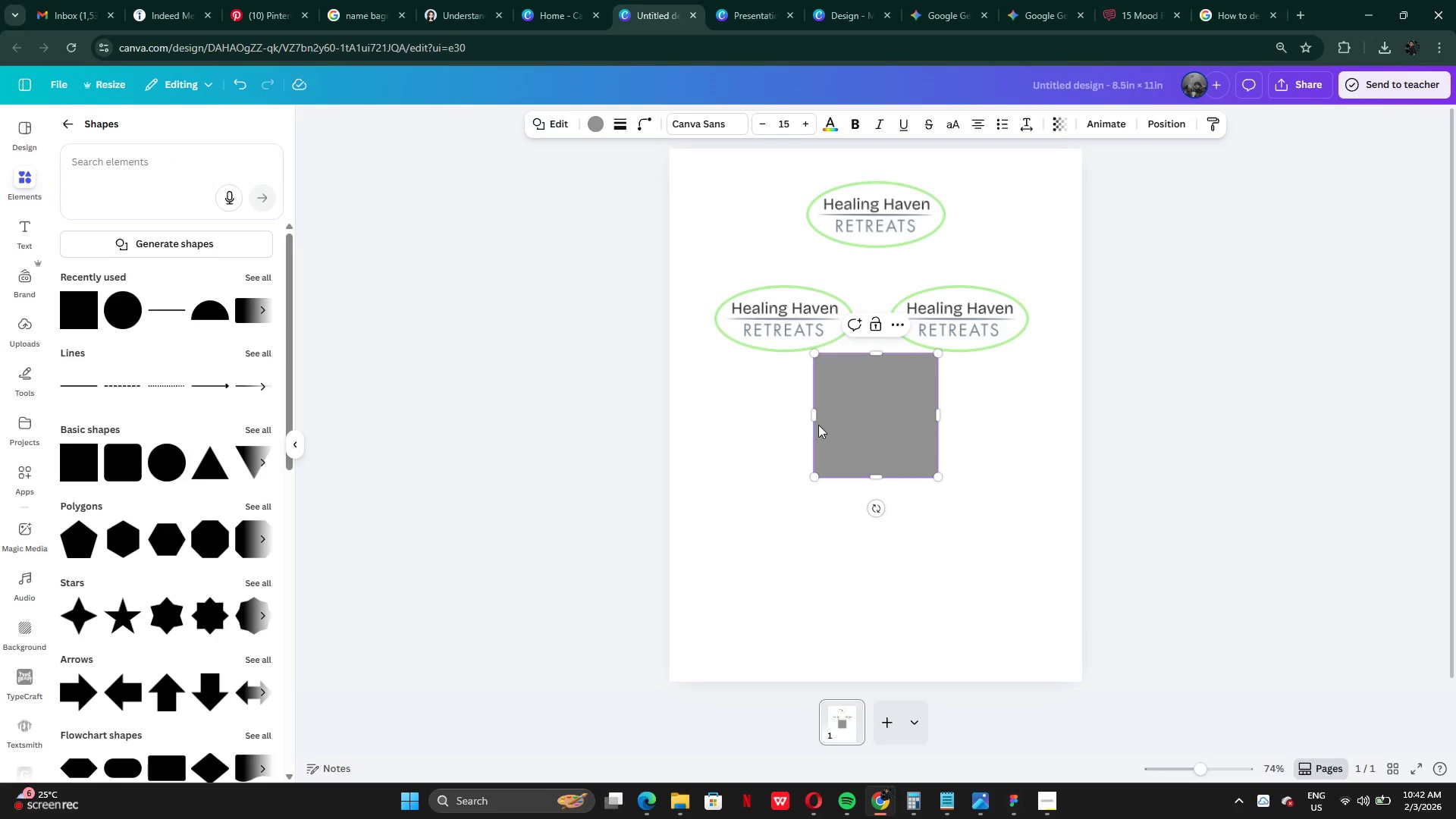 
left_click_drag(start_coordinate=[814, 424], to_coordinate=[710, 405])
 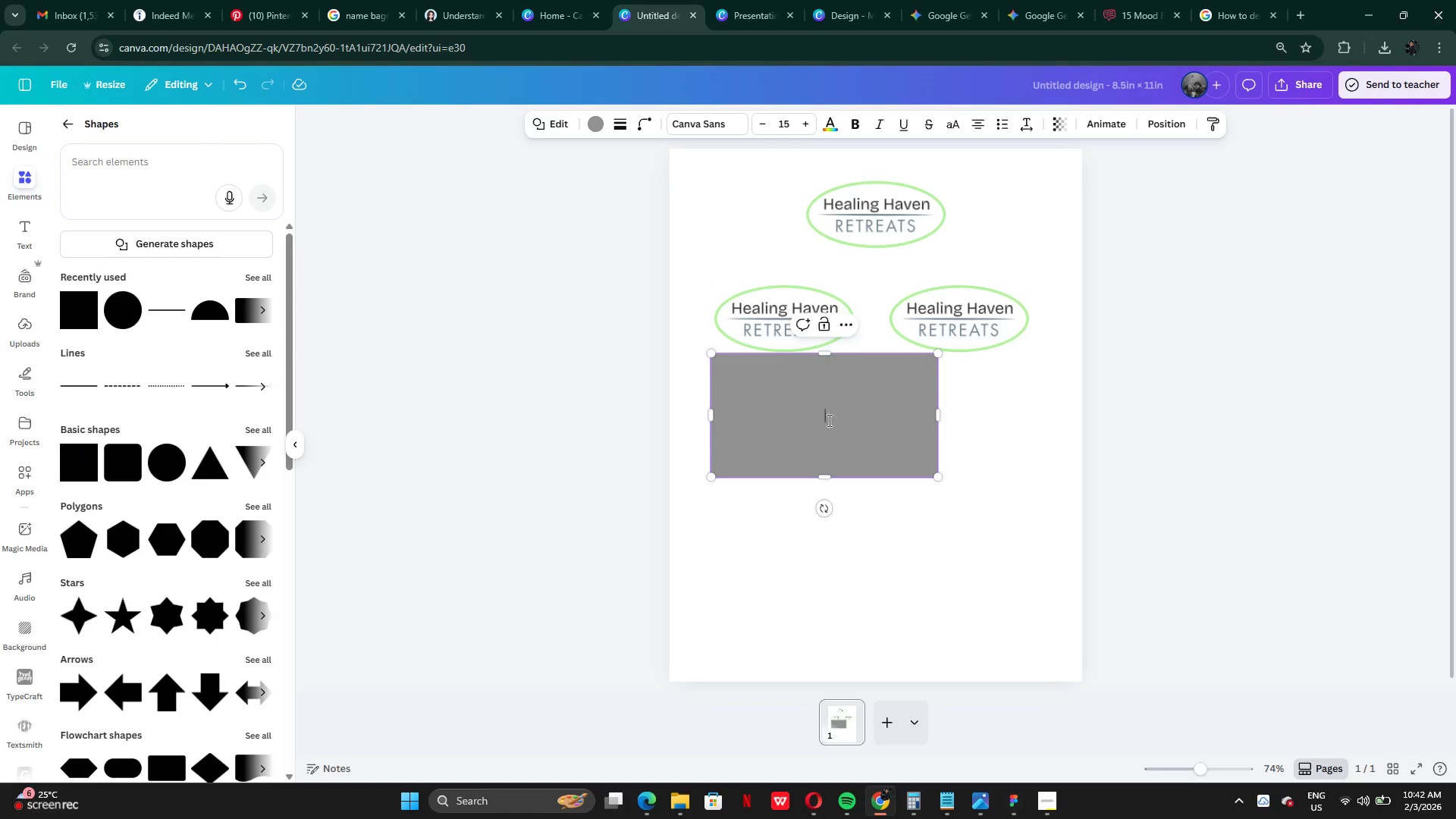 
left_click_drag(start_coordinate=[828, 420], to_coordinate=[808, 372])
 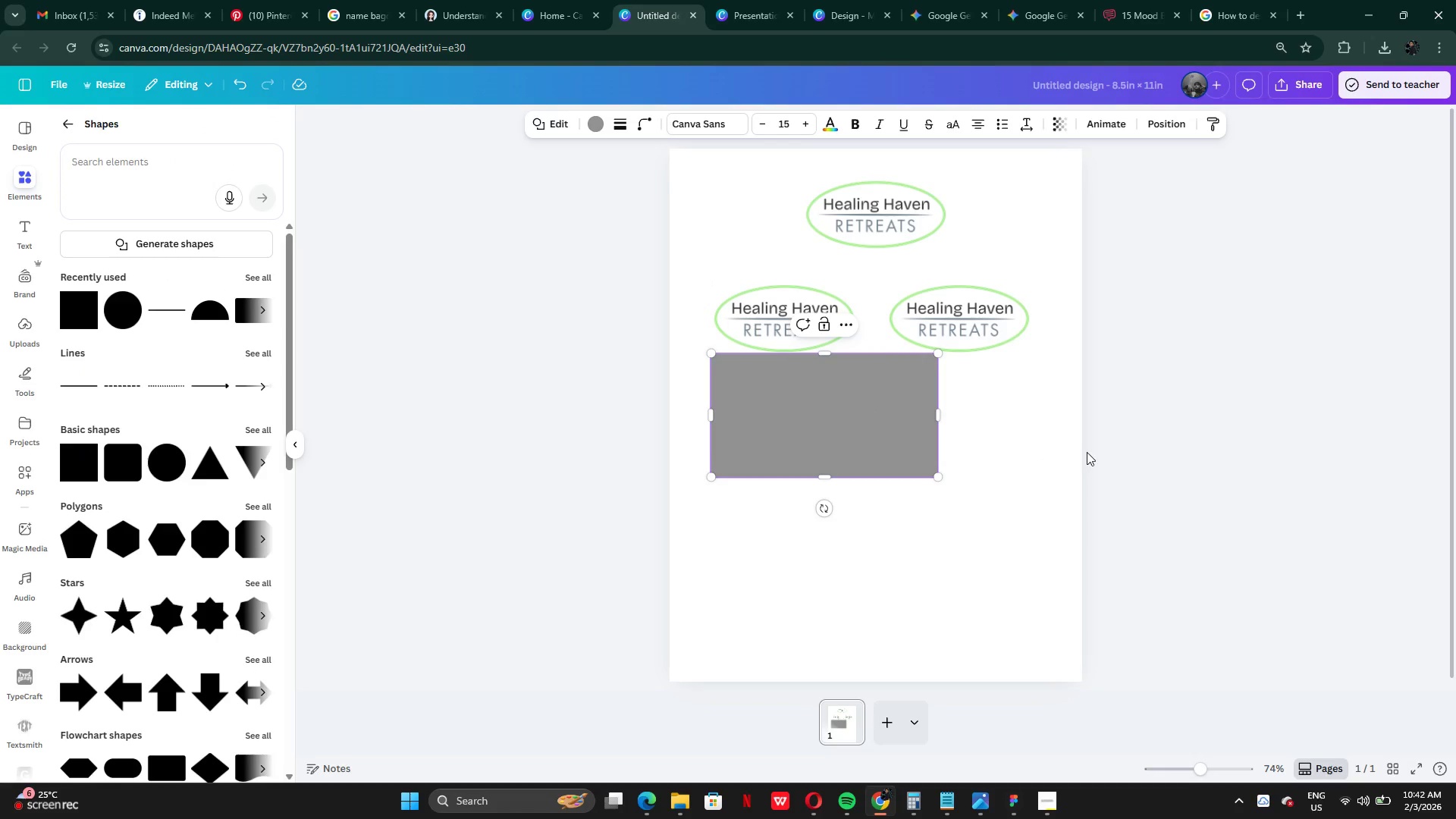 
left_click([1087, 452])
 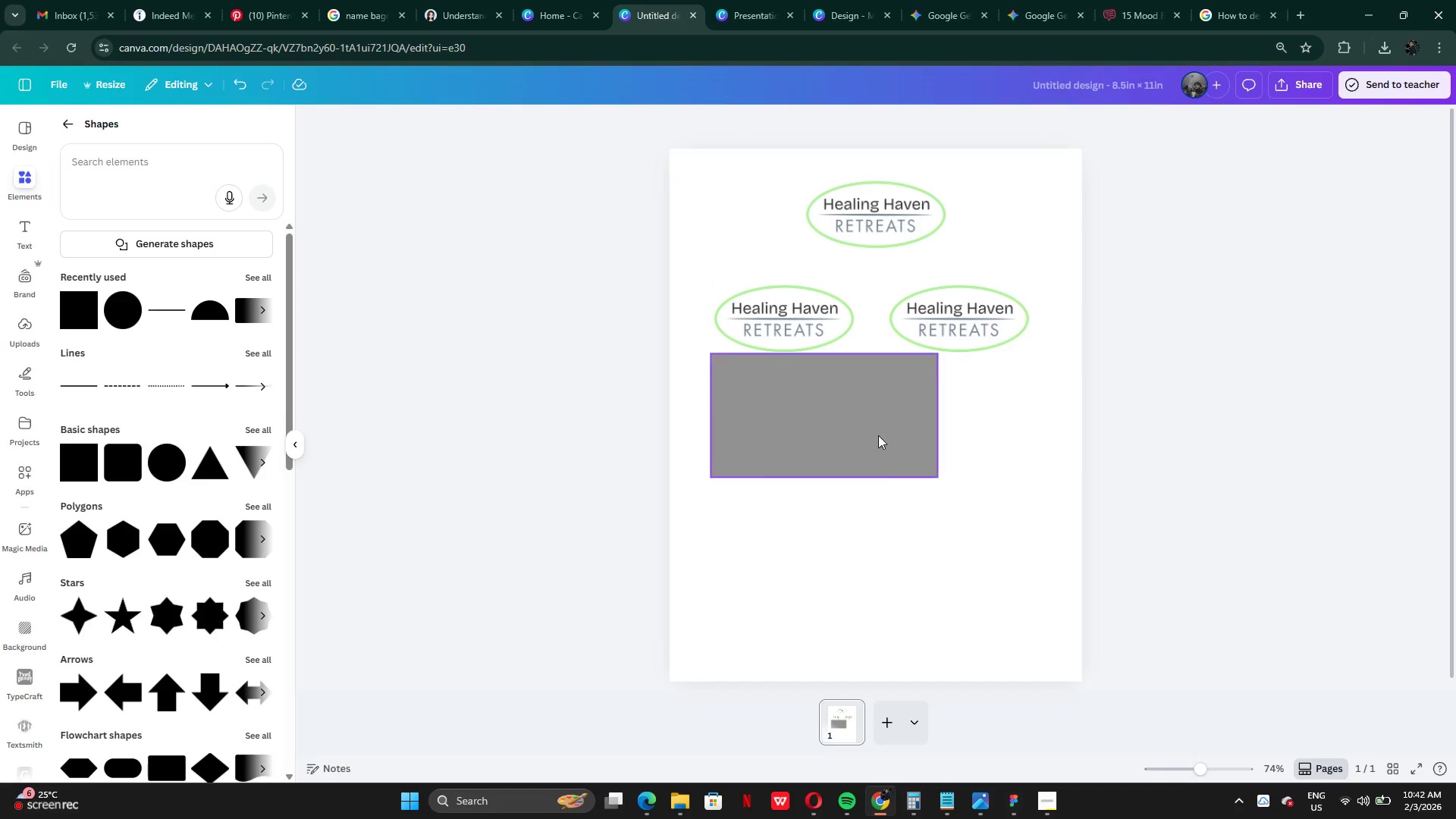 
left_click_drag(start_coordinate=[878, 434], to_coordinate=[819, 340])
 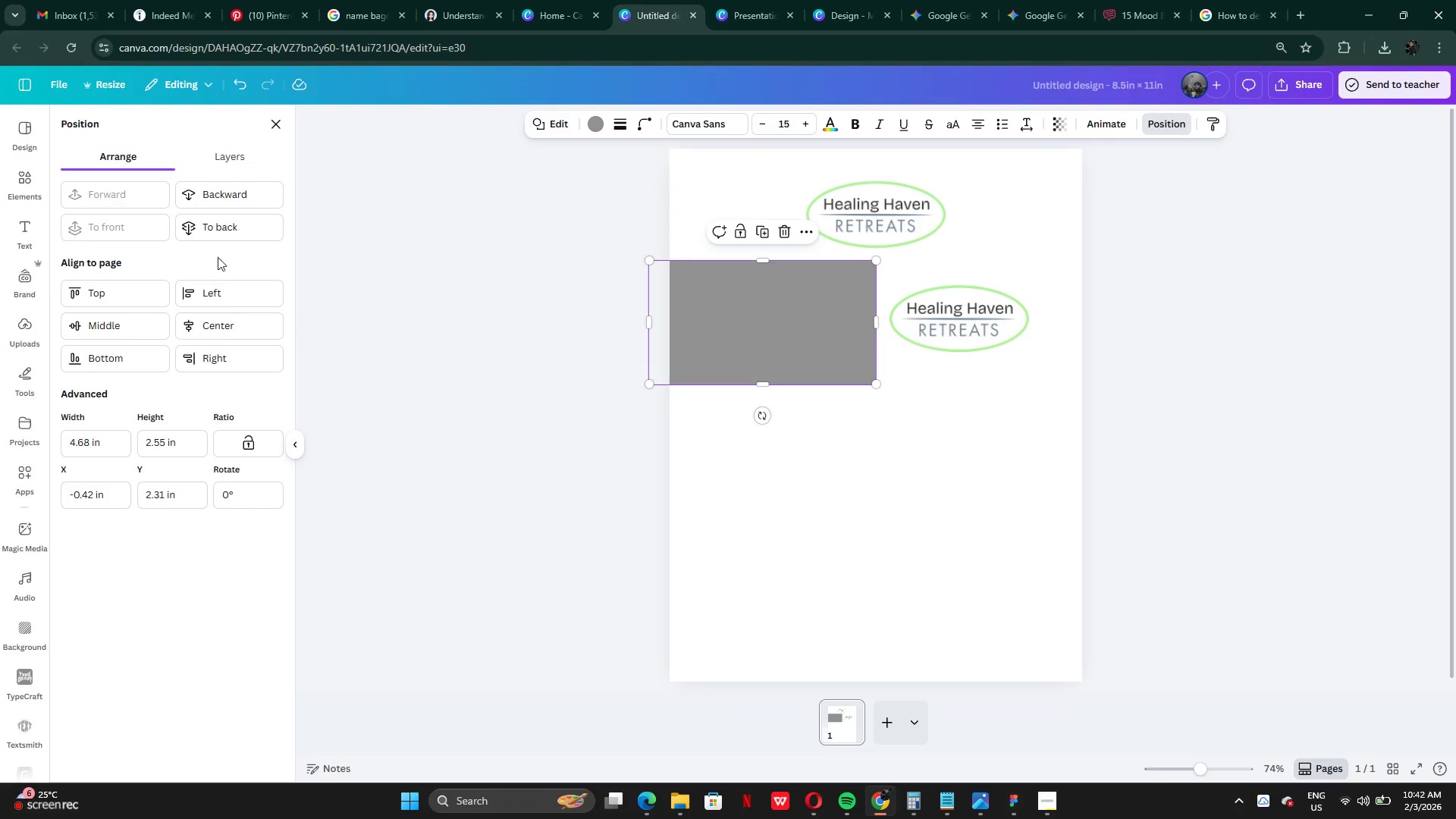 
left_click([208, 226])
 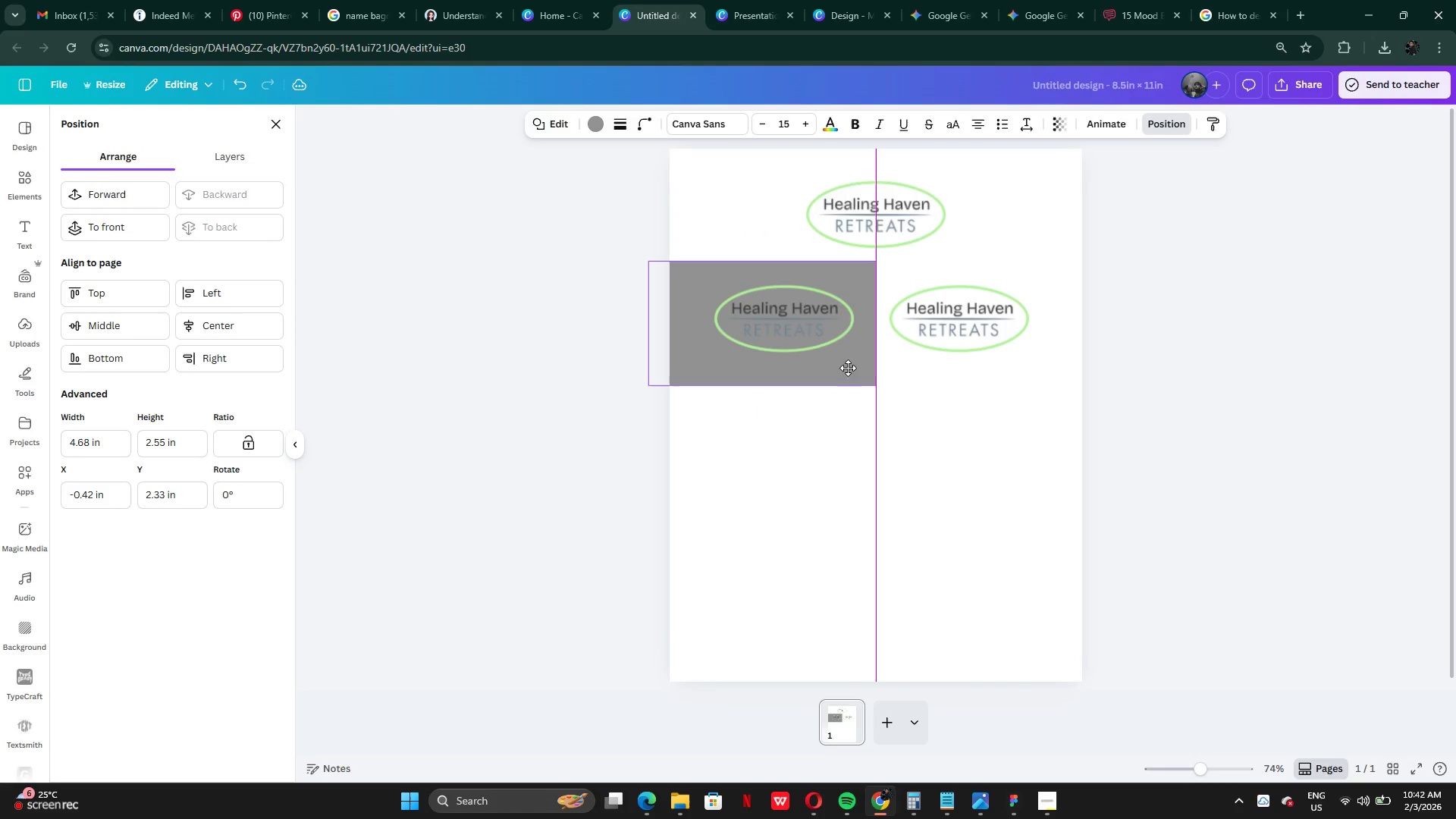 
wait(5.16)
 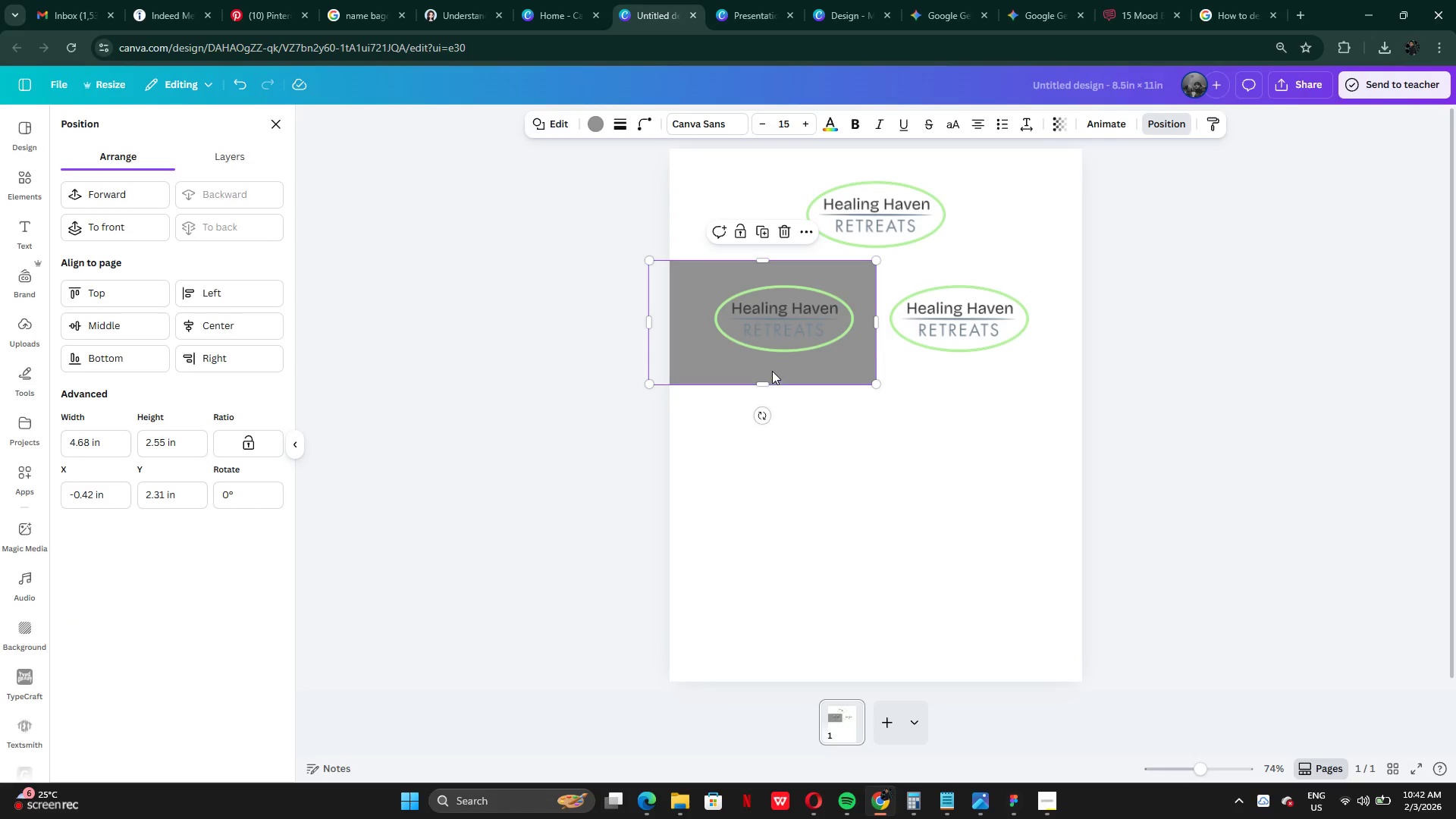 
left_click([769, 325])
 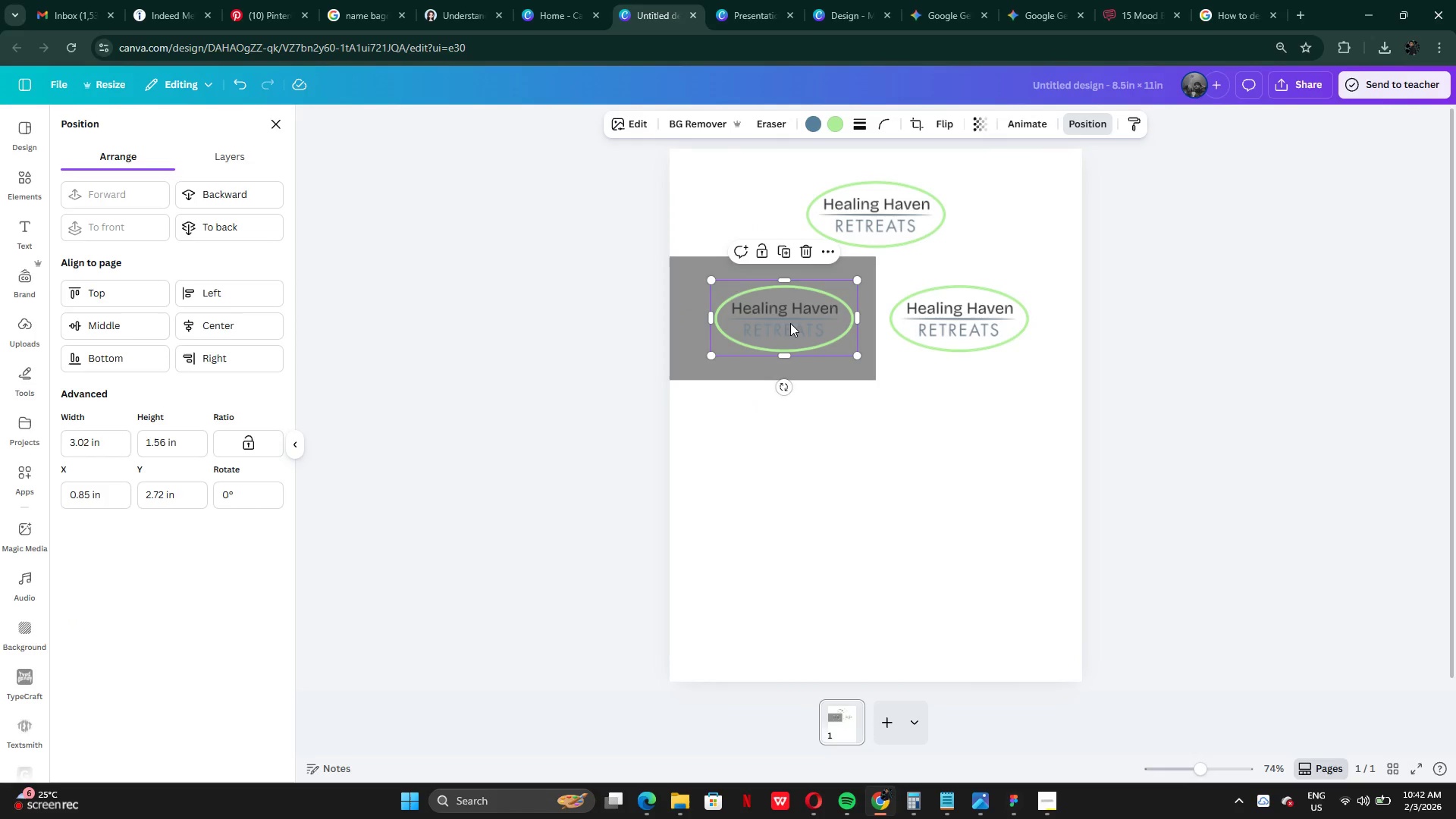 
left_click_drag(start_coordinate=[790, 323], to_coordinate=[771, 323])
 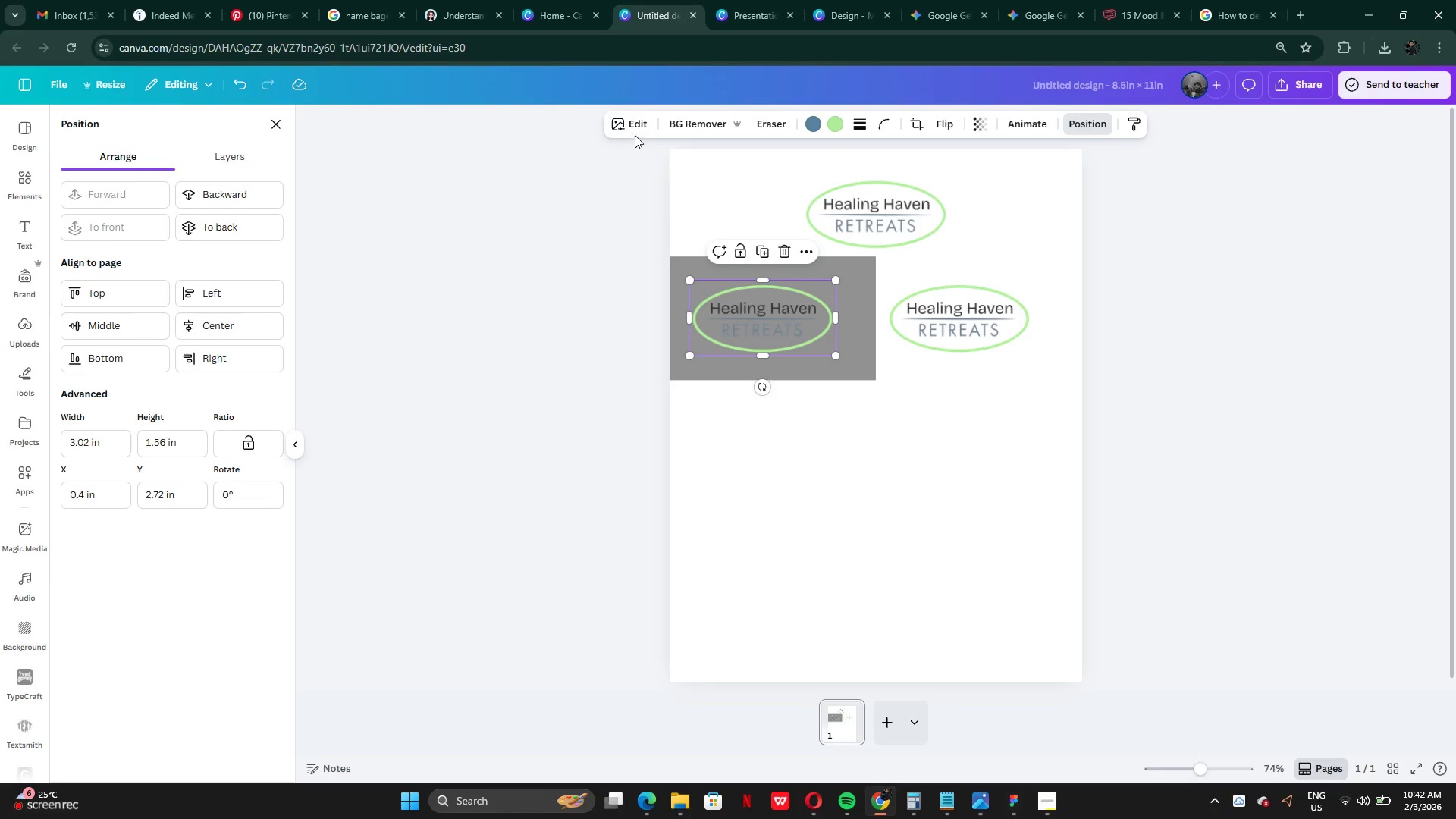 
wait(6.84)
 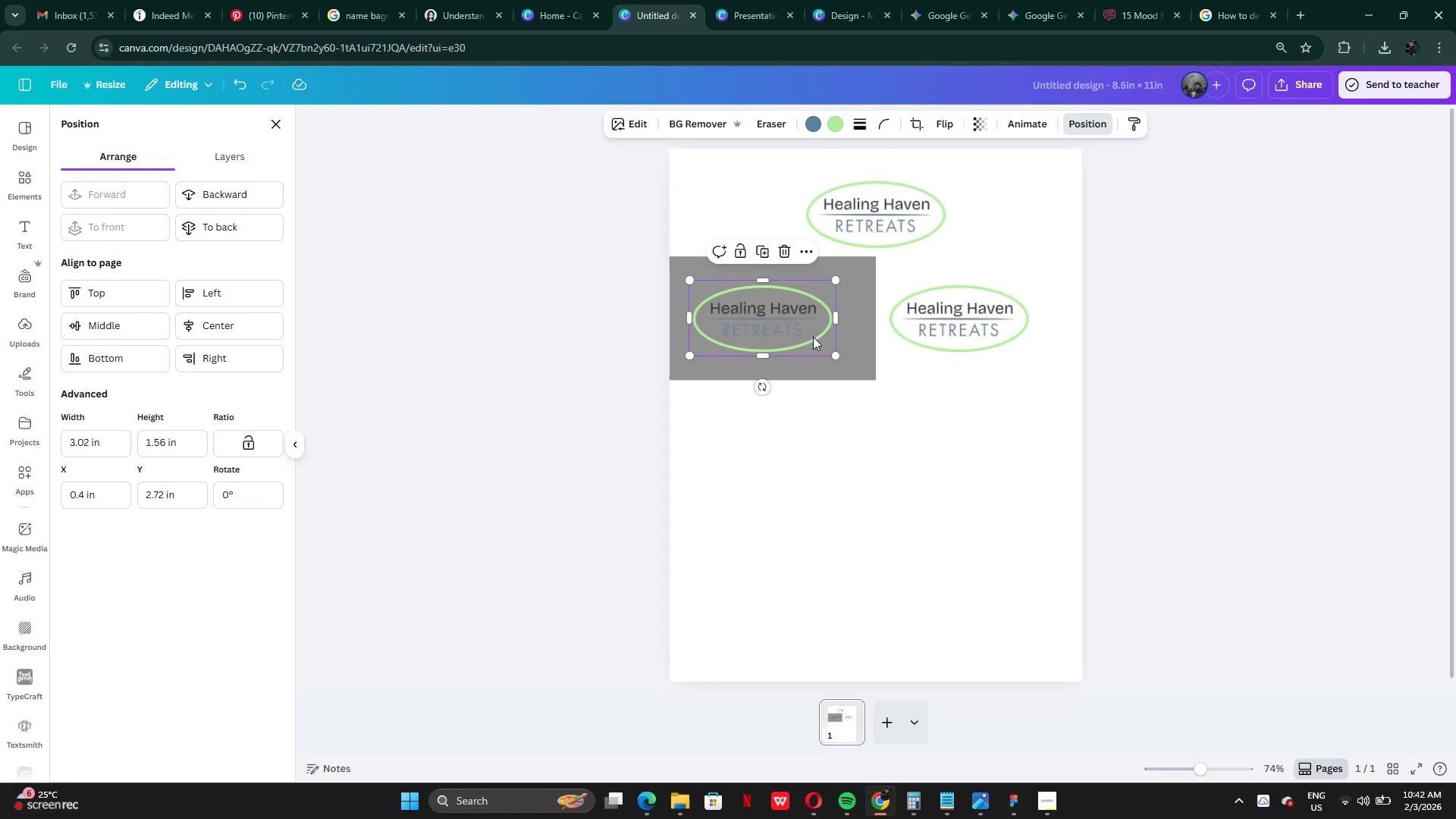 
left_click([277, 558])
 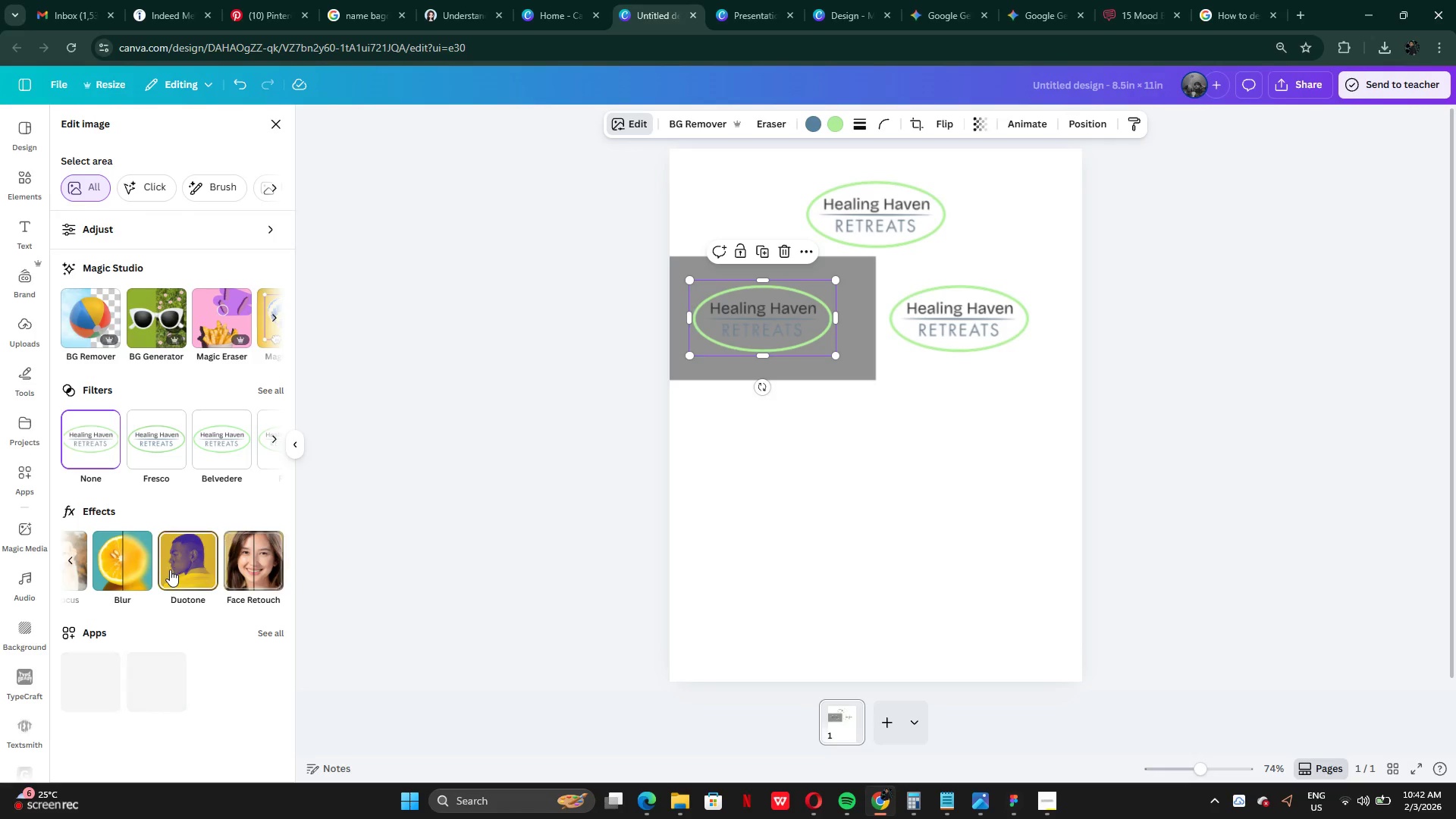 
left_click([170, 570])
 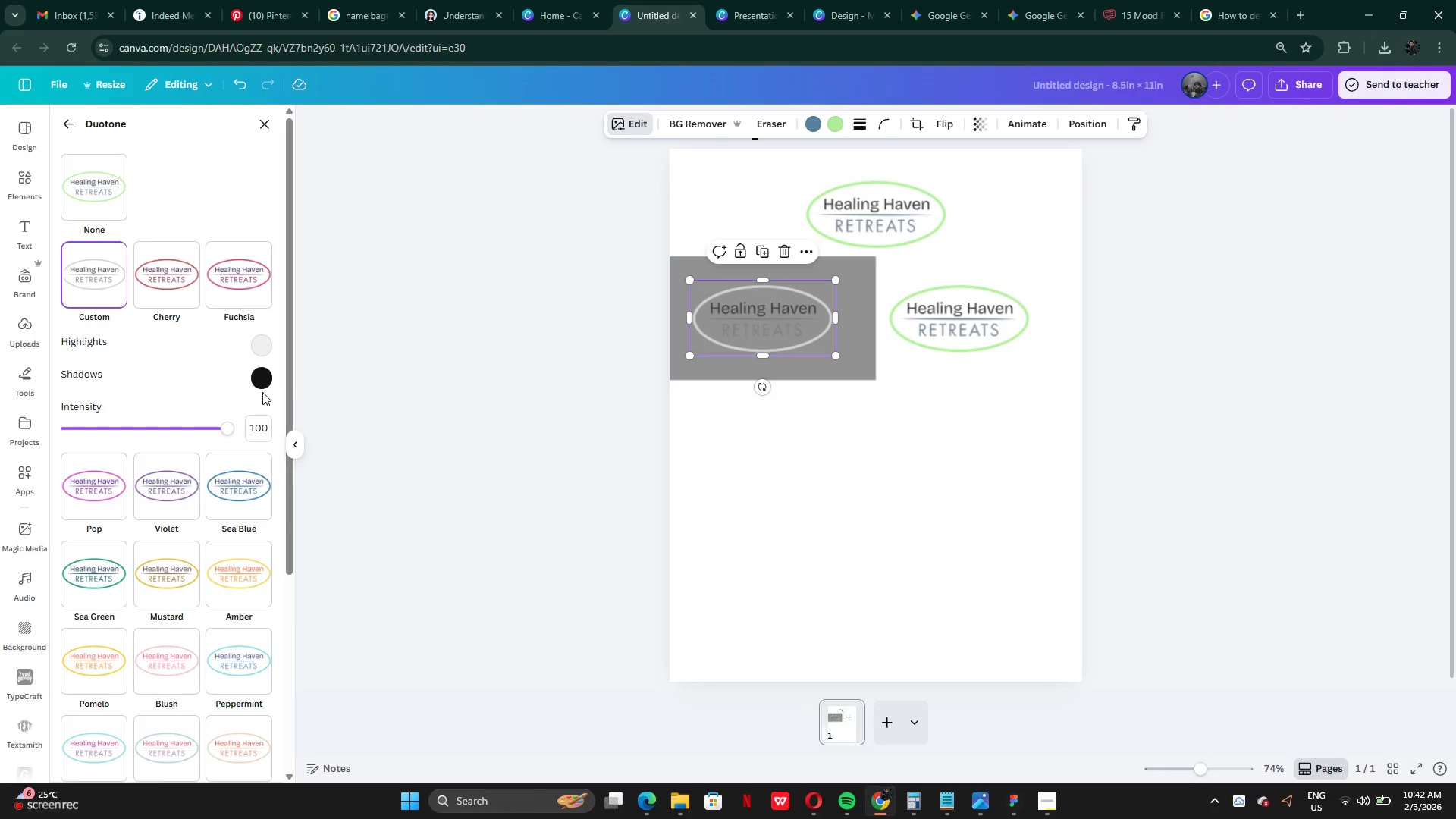 
left_click([259, 381])
 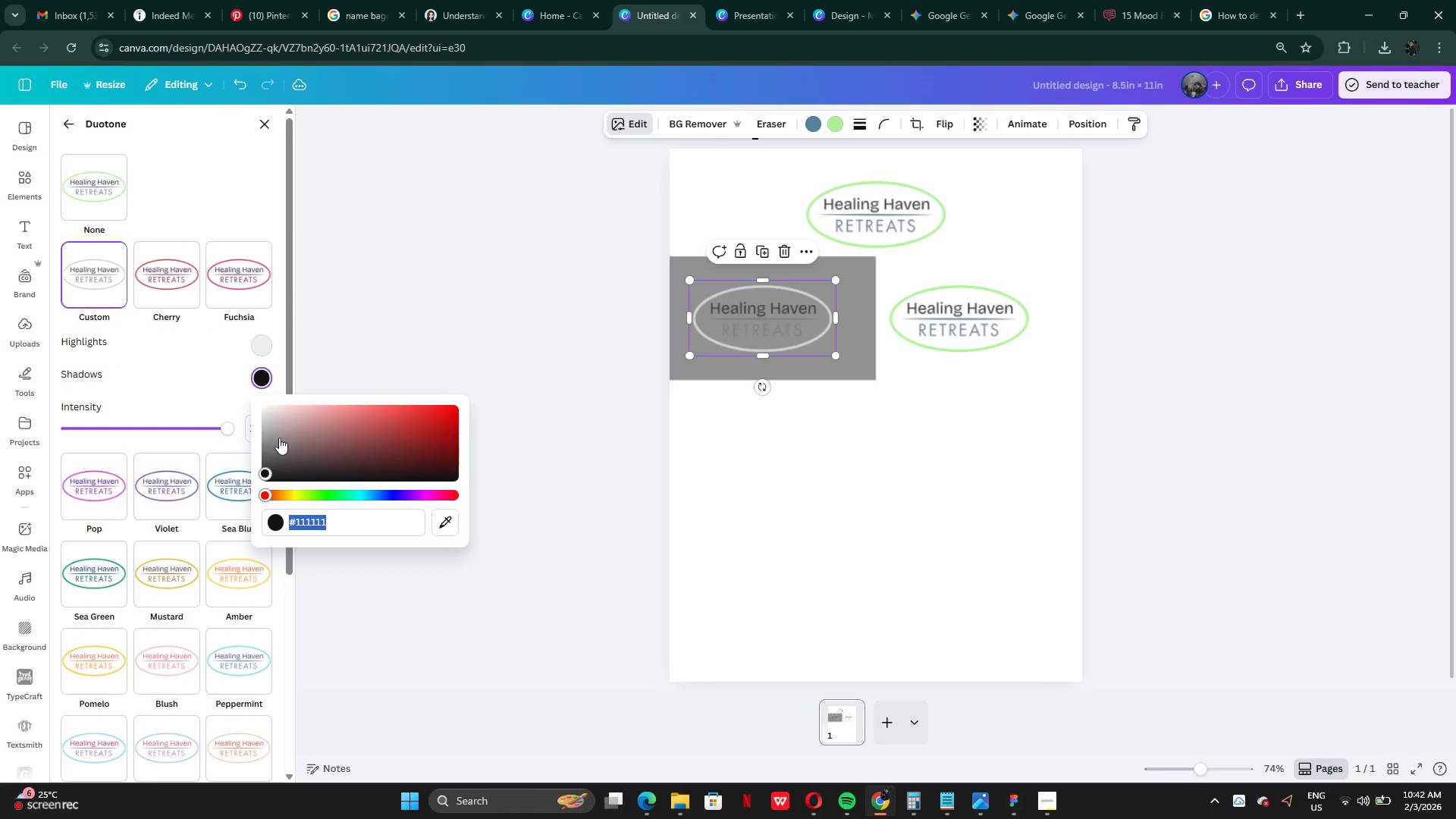 
left_click_drag(start_coordinate=[281, 438], to_coordinate=[263, 363])
 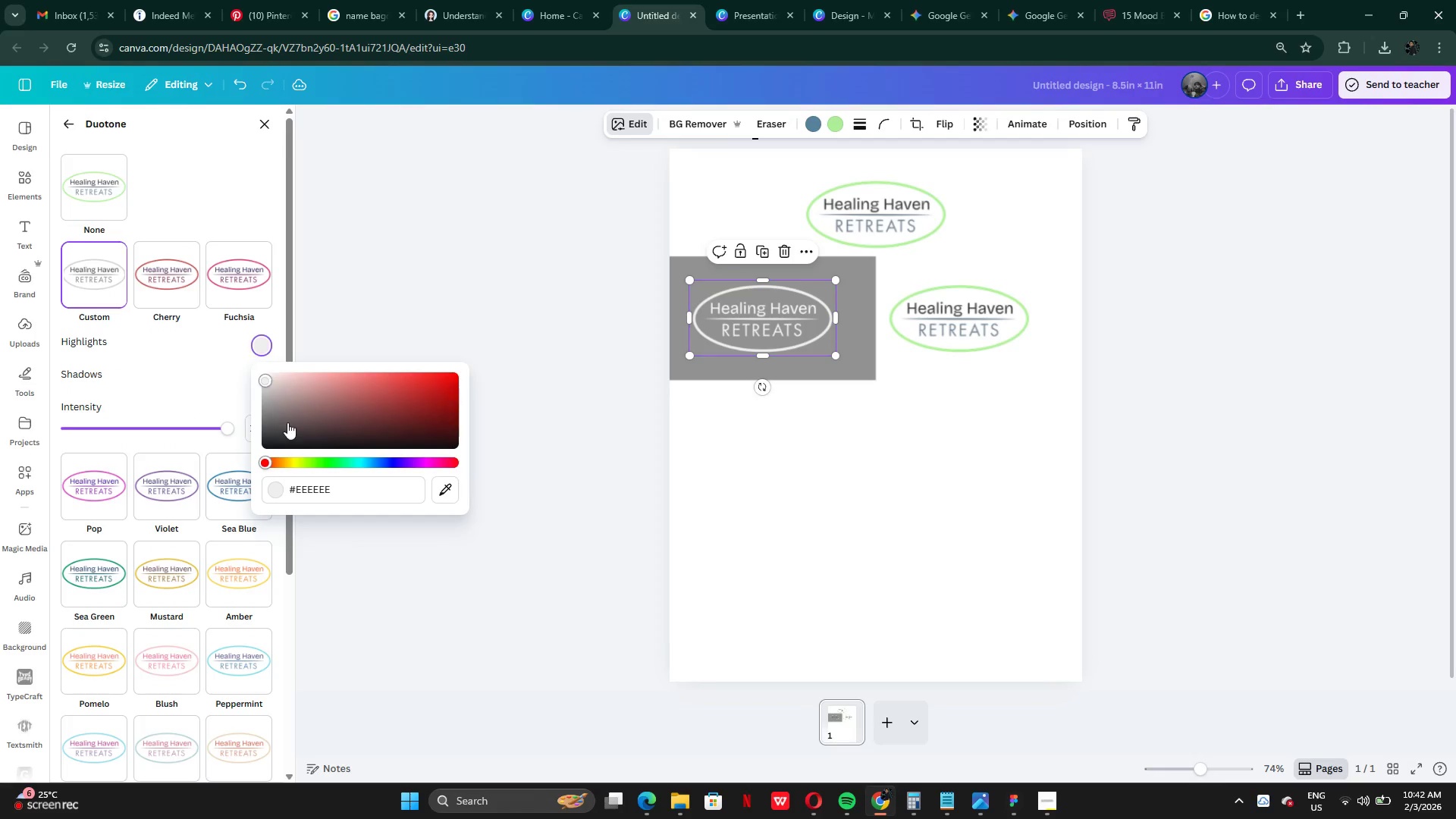 
left_click_drag(start_coordinate=[290, 425], to_coordinate=[228, 325])
 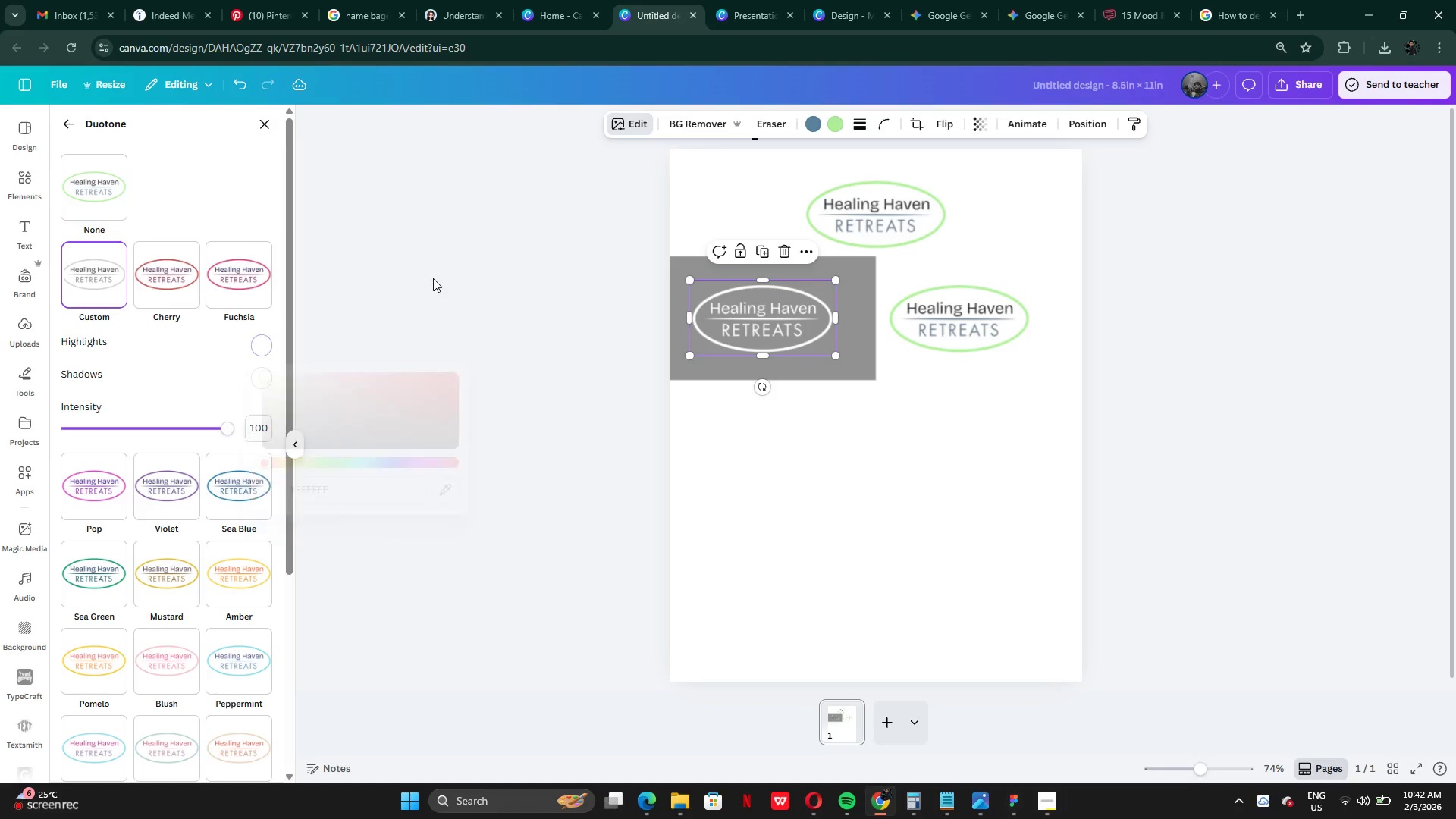 
double_click([433, 278])
 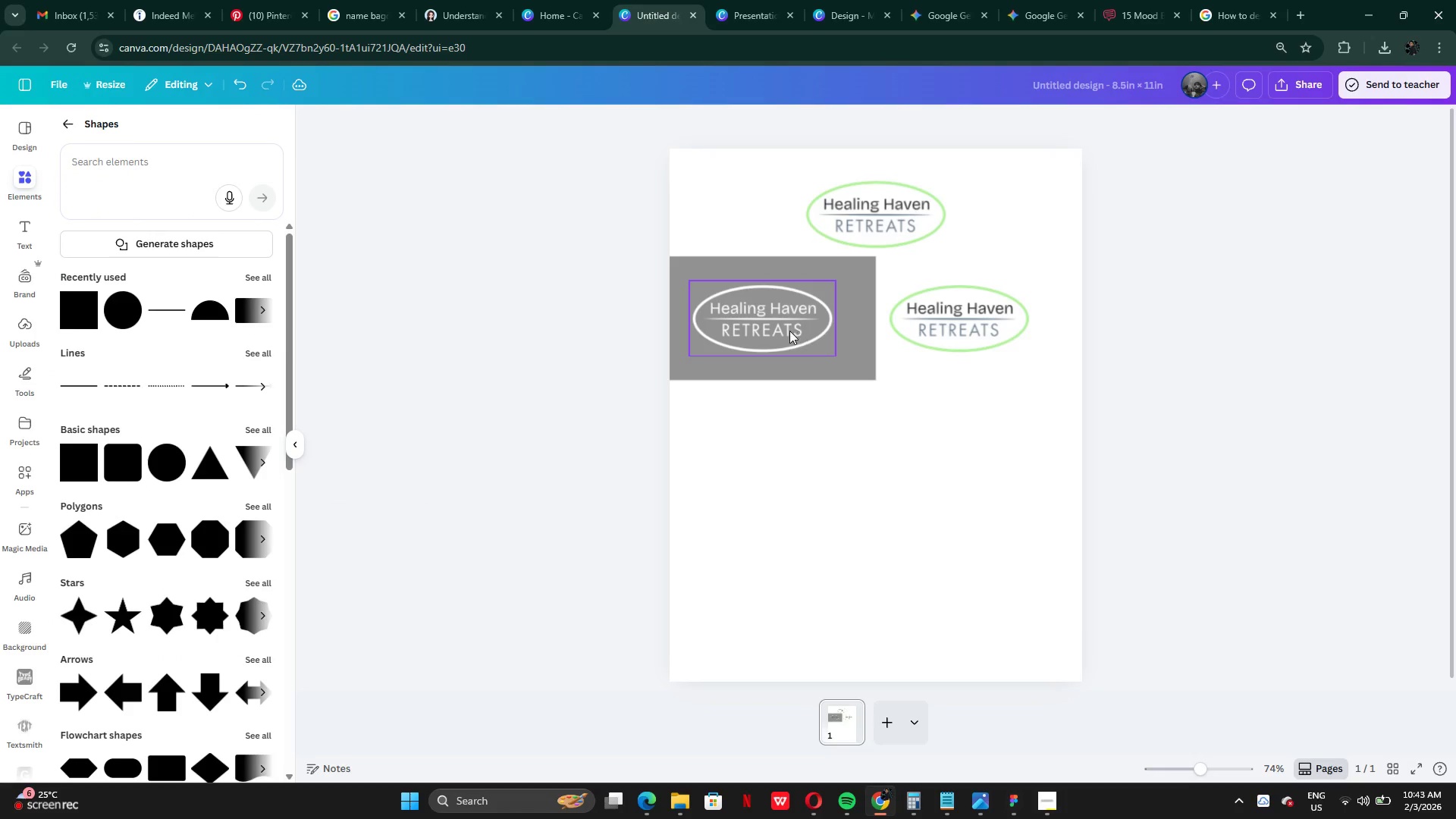 
left_click_drag(start_coordinate=[788, 330], to_coordinate=[793, 330])
 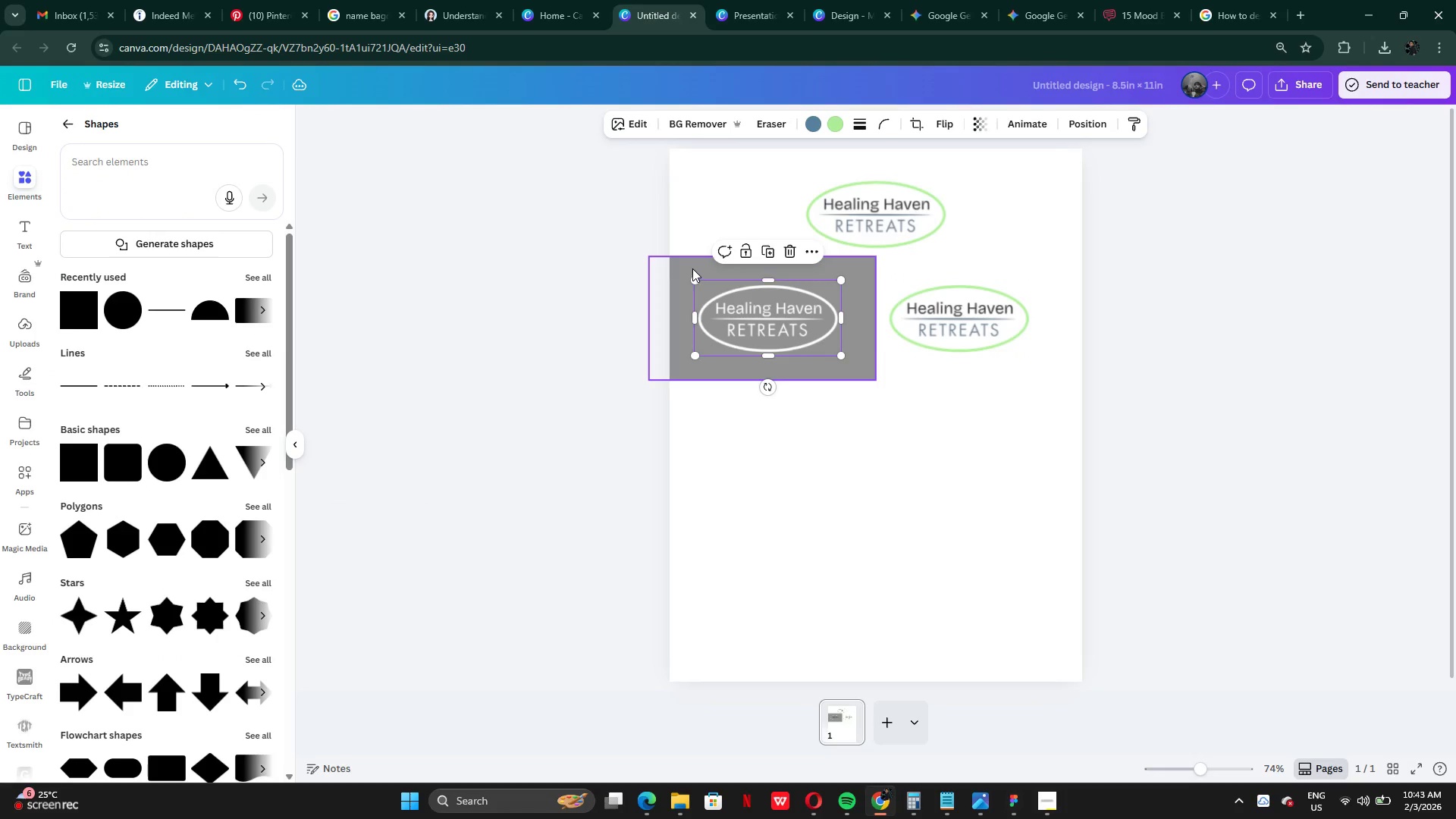 
left_click([692, 268])
 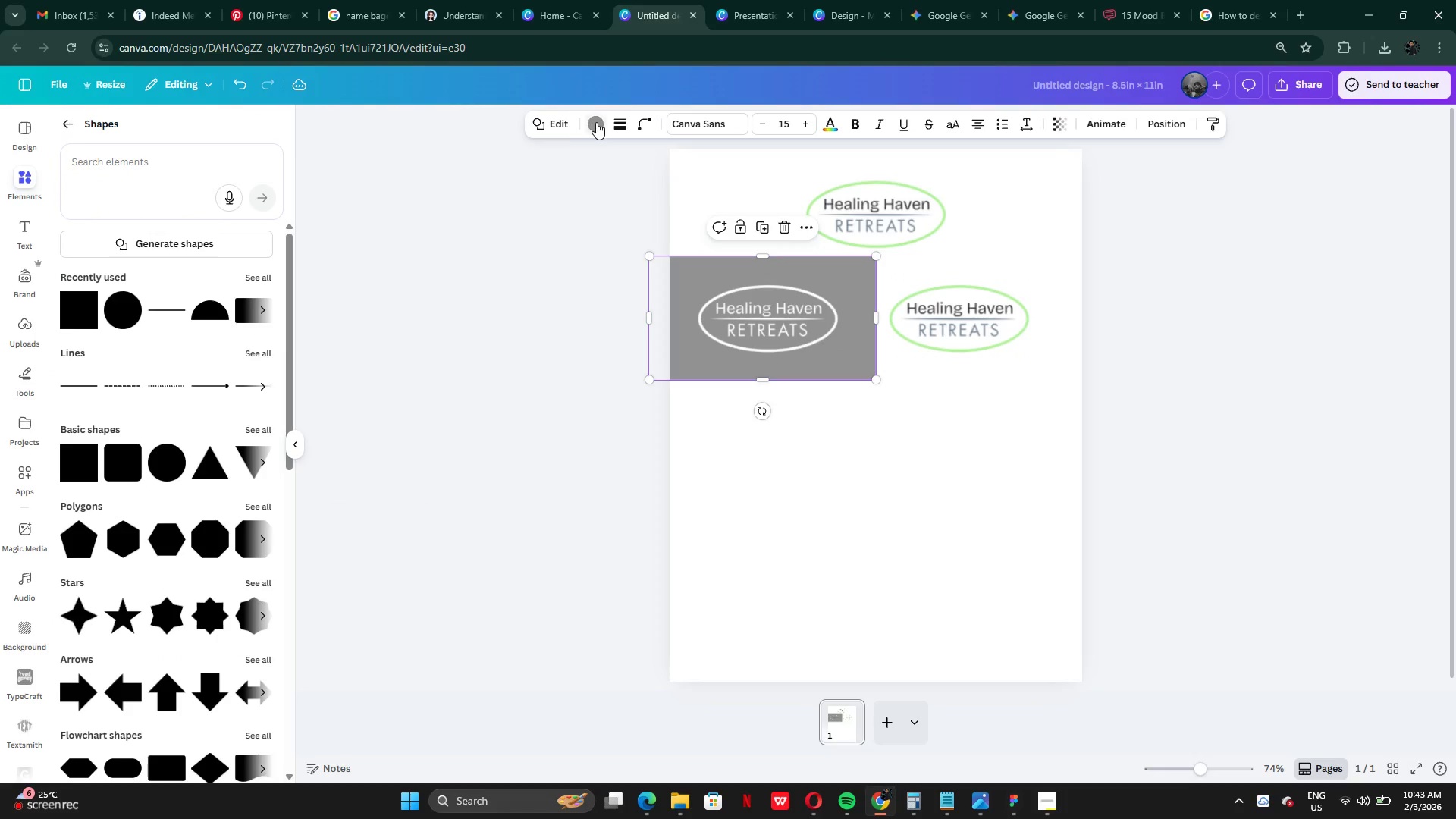 
left_click([597, 123])
 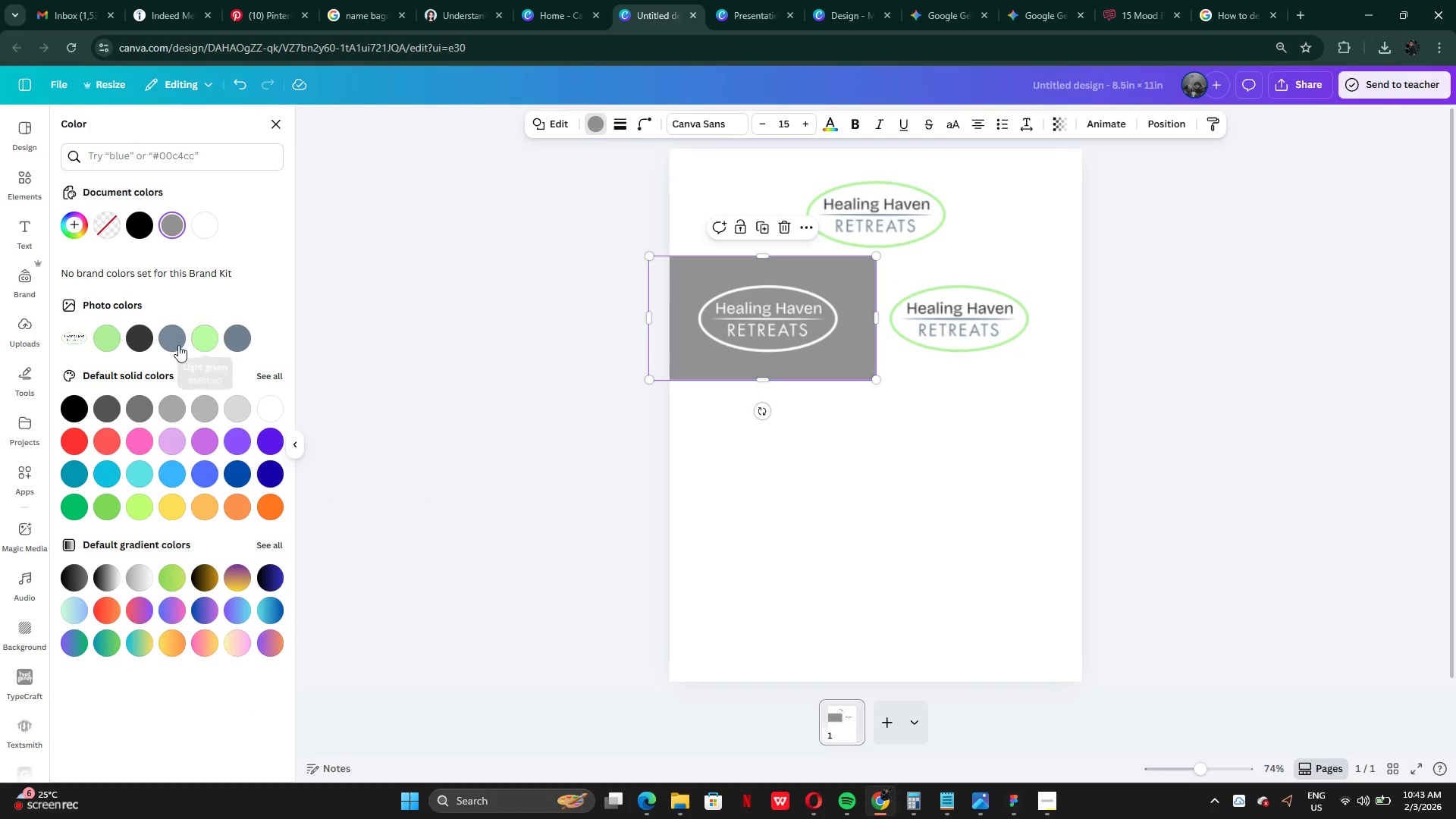 
left_click([134, 344])
 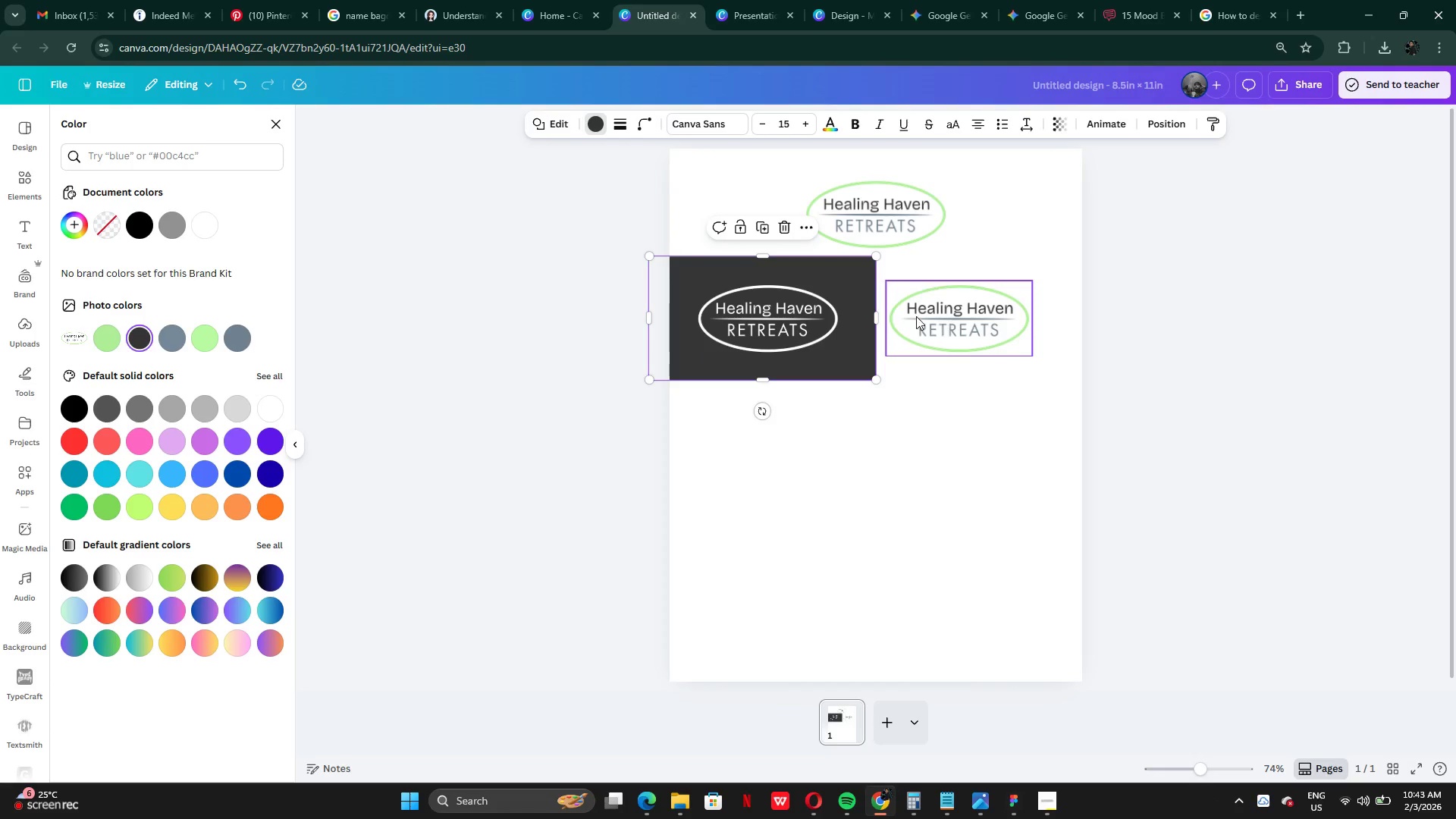 
wait(7.64)
 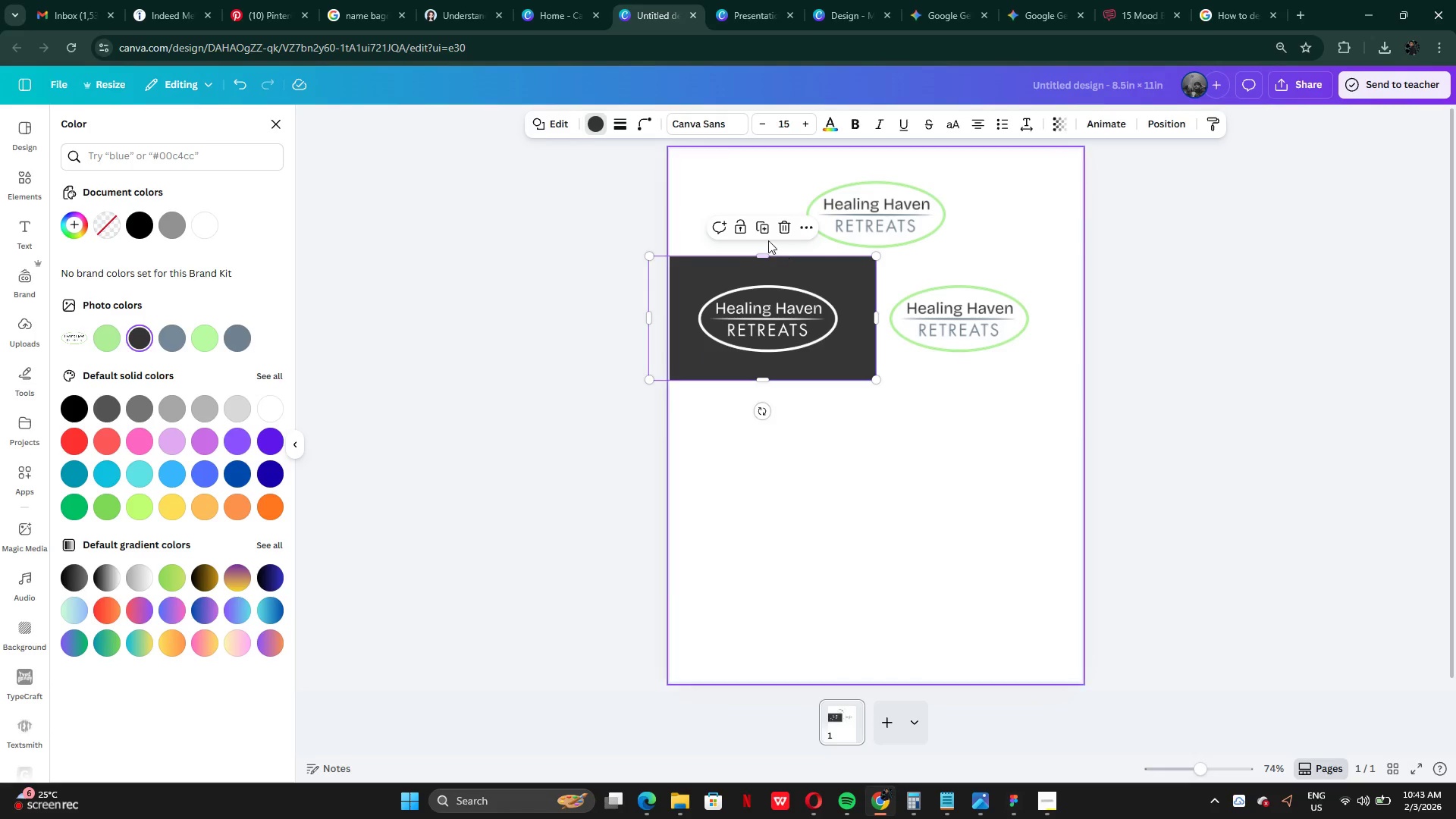 
left_click([855, 349])
 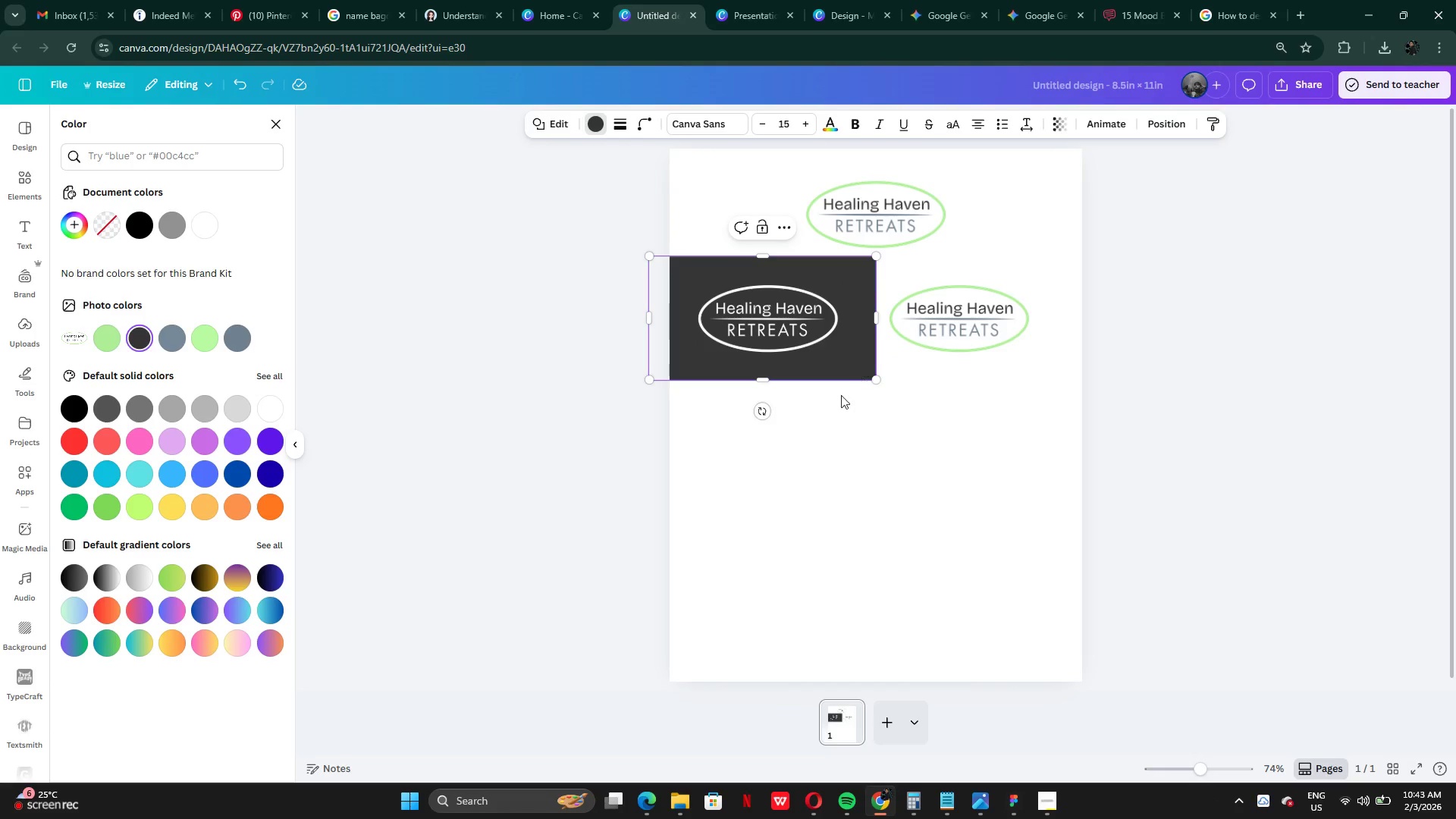 
left_click([824, 431])
 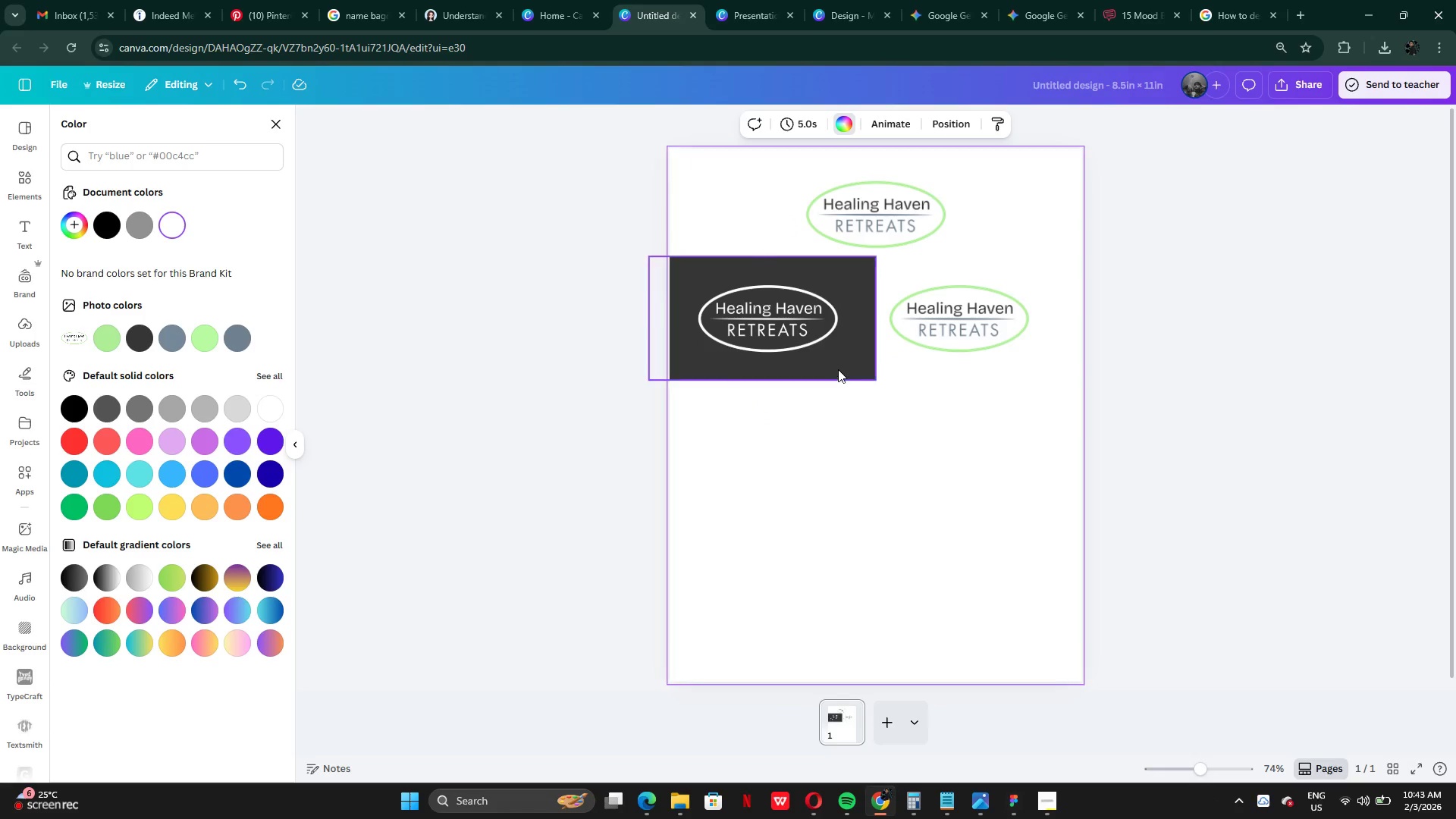 
left_click([838, 369])
 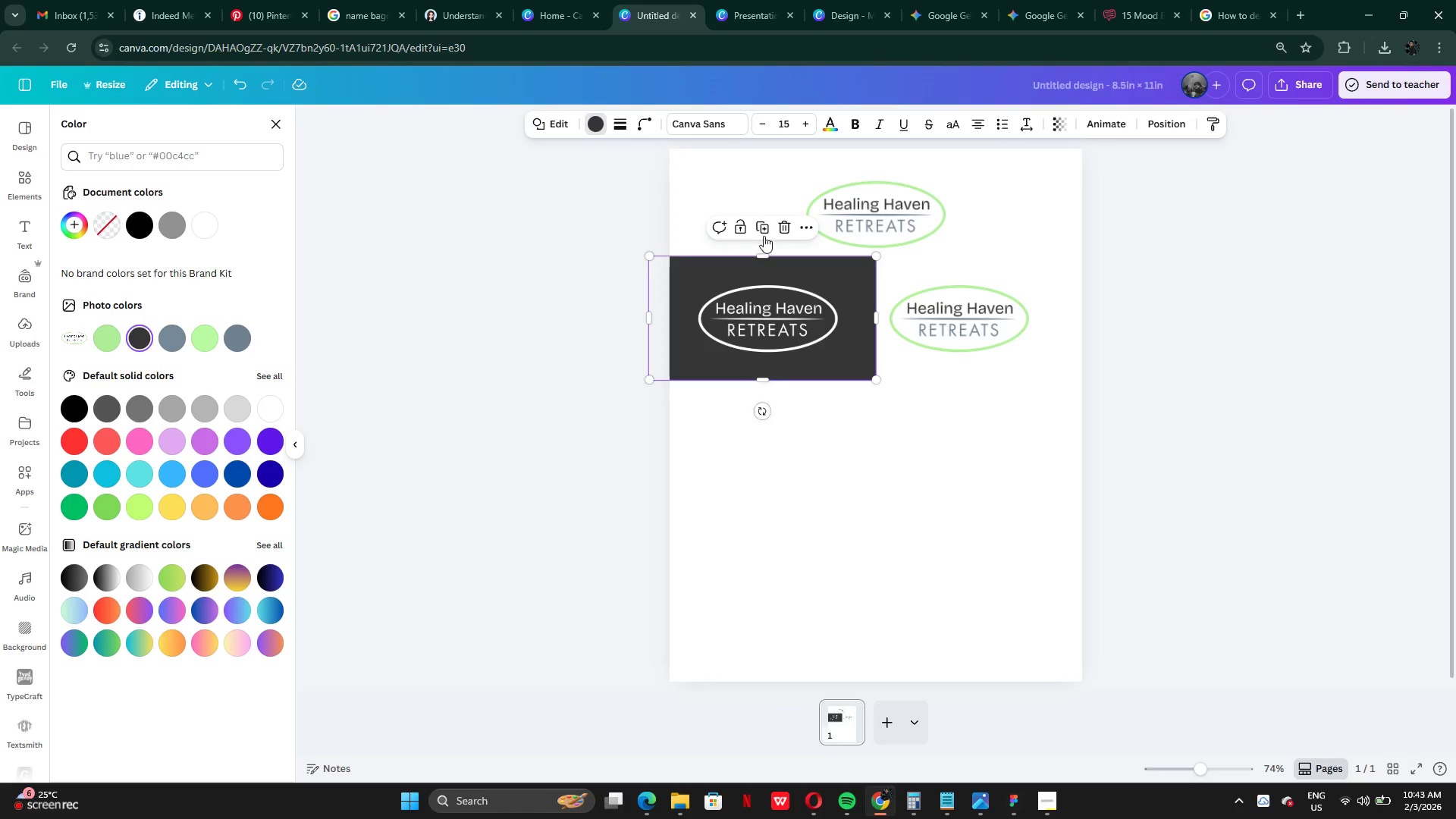 
left_click([759, 231])
 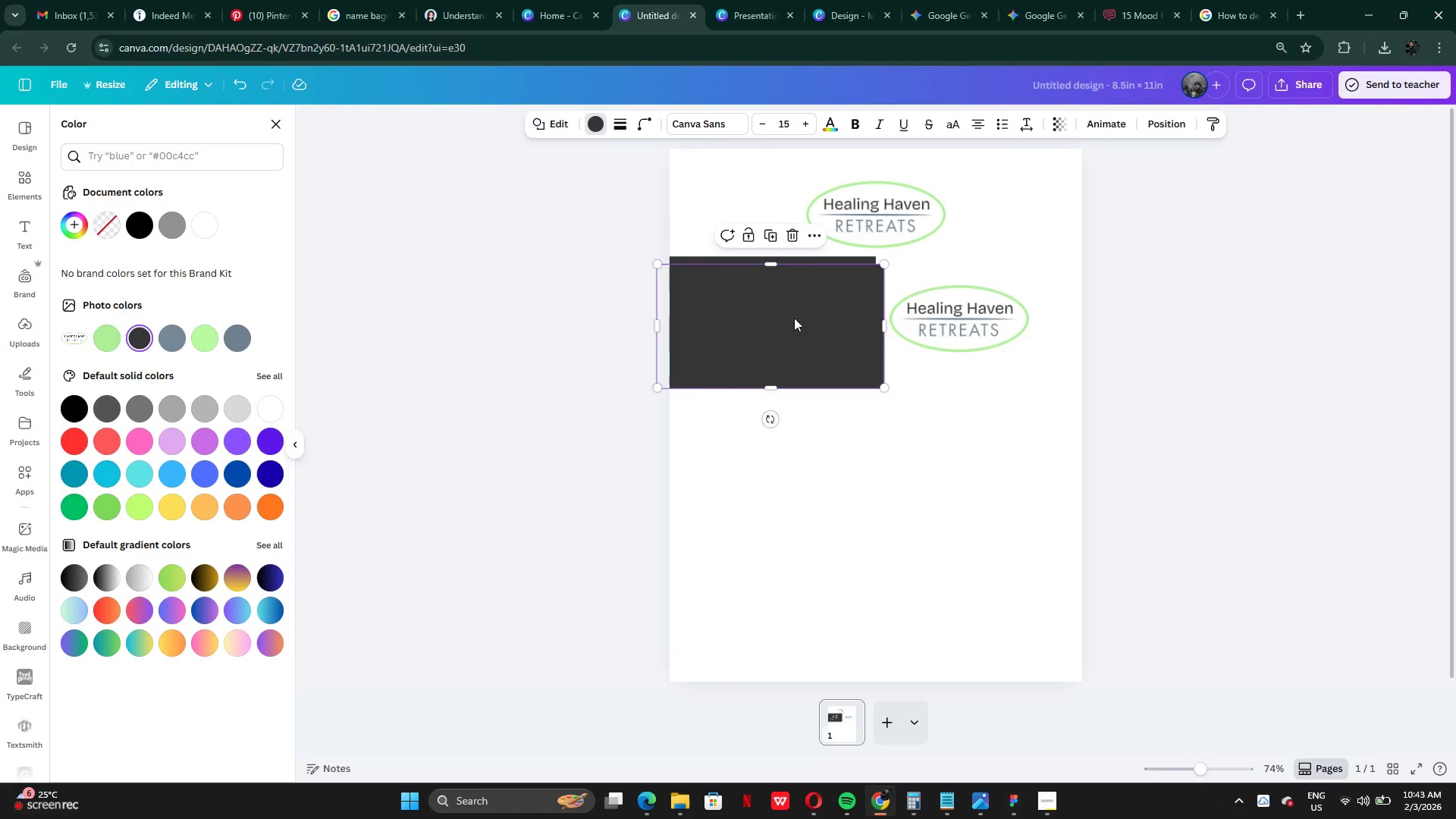 
left_click_drag(start_coordinate=[794, 318], to_coordinate=[1012, 313])
 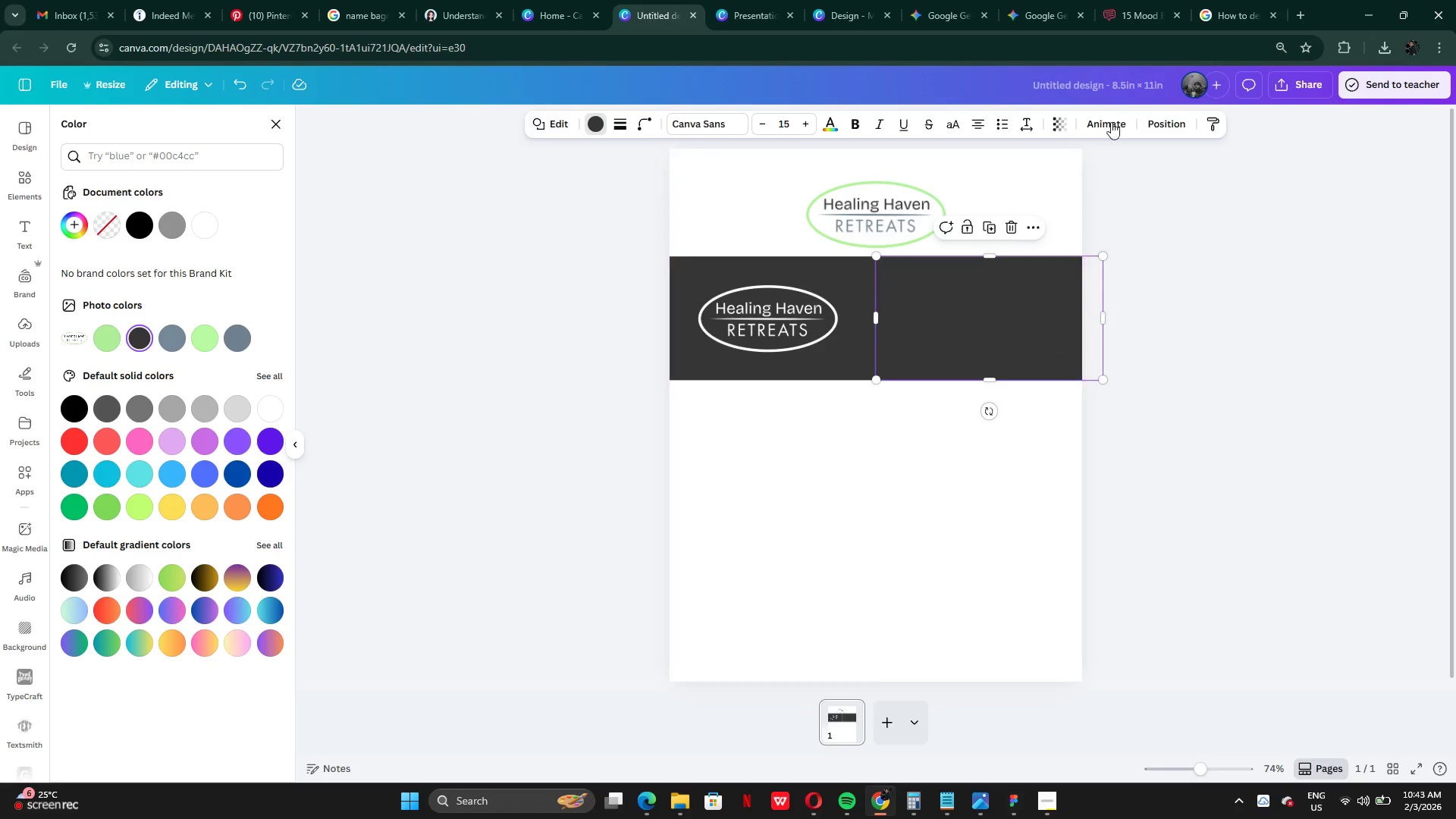 
left_click([1168, 124])
 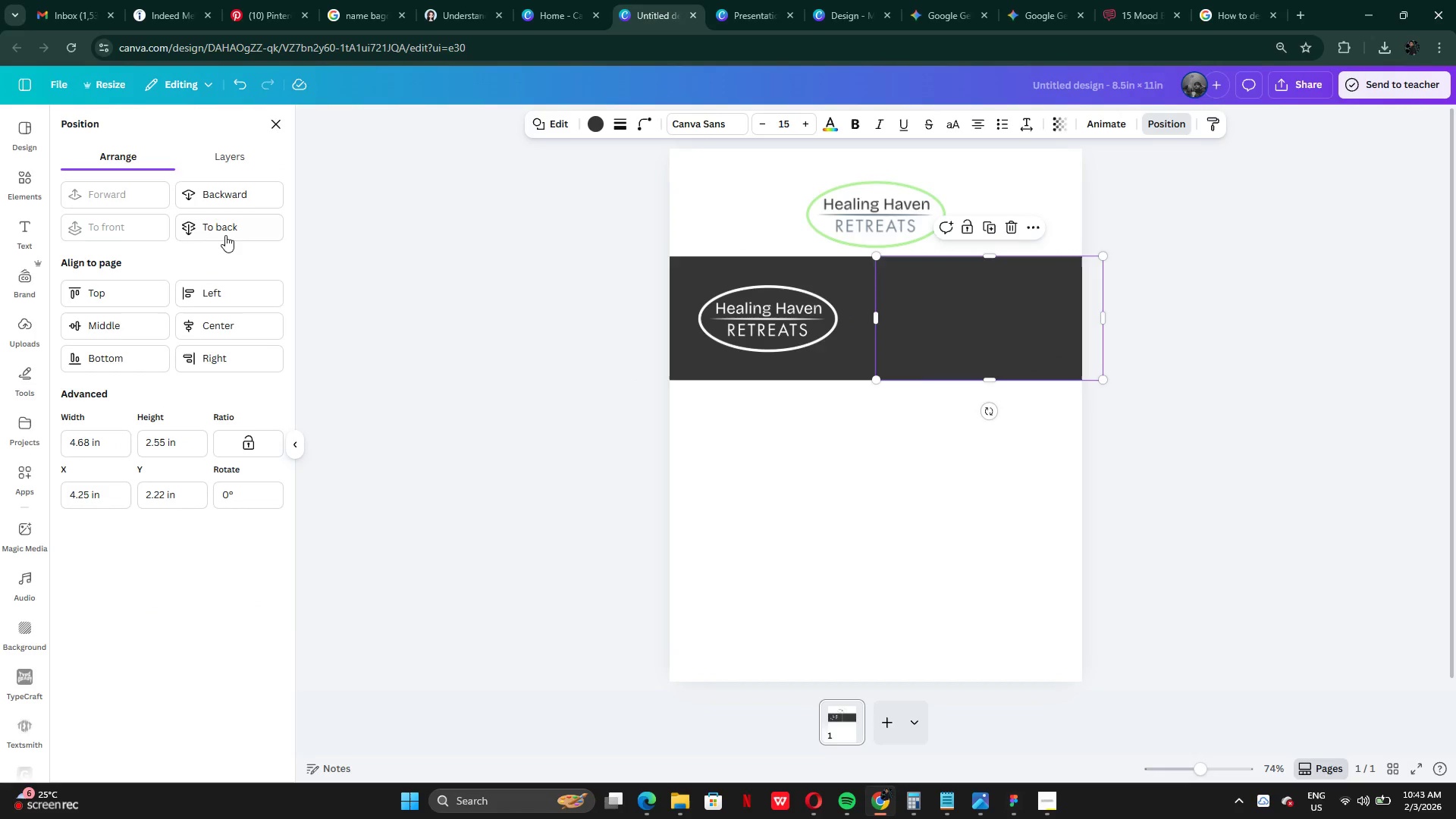 
left_click([228, 231])
 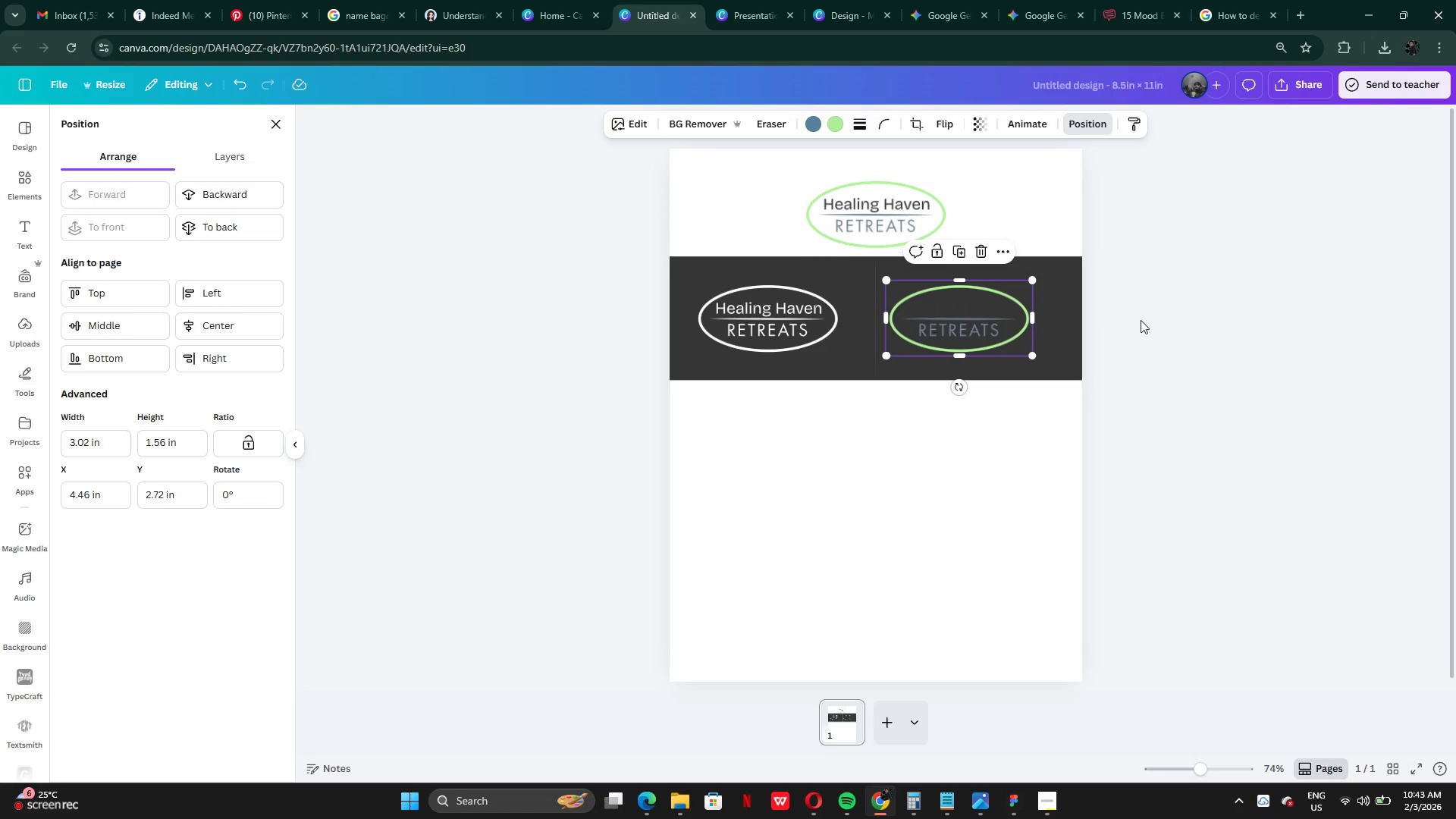 
left_click([1066, 285])
 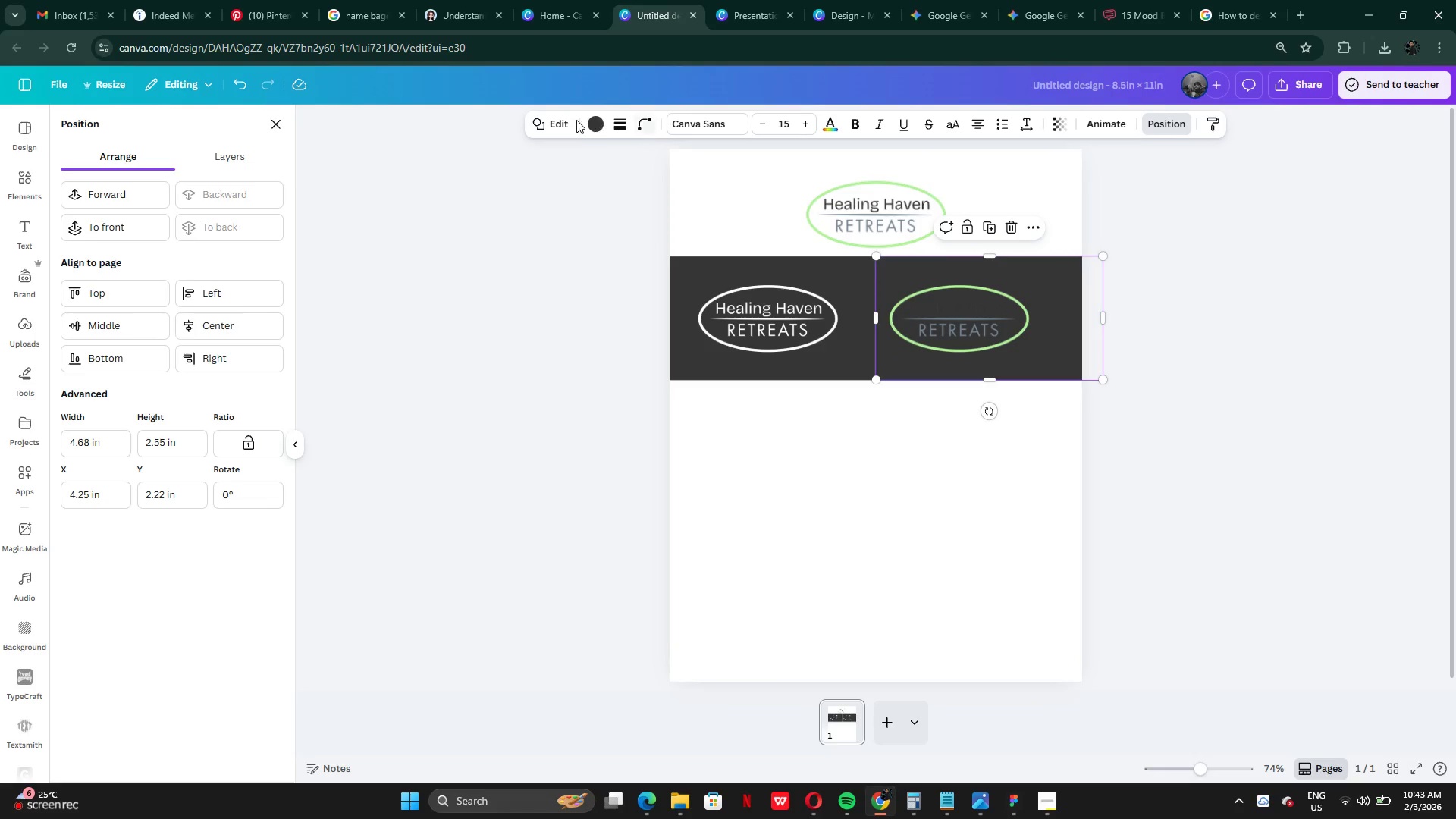 
left_click([593, 121])
 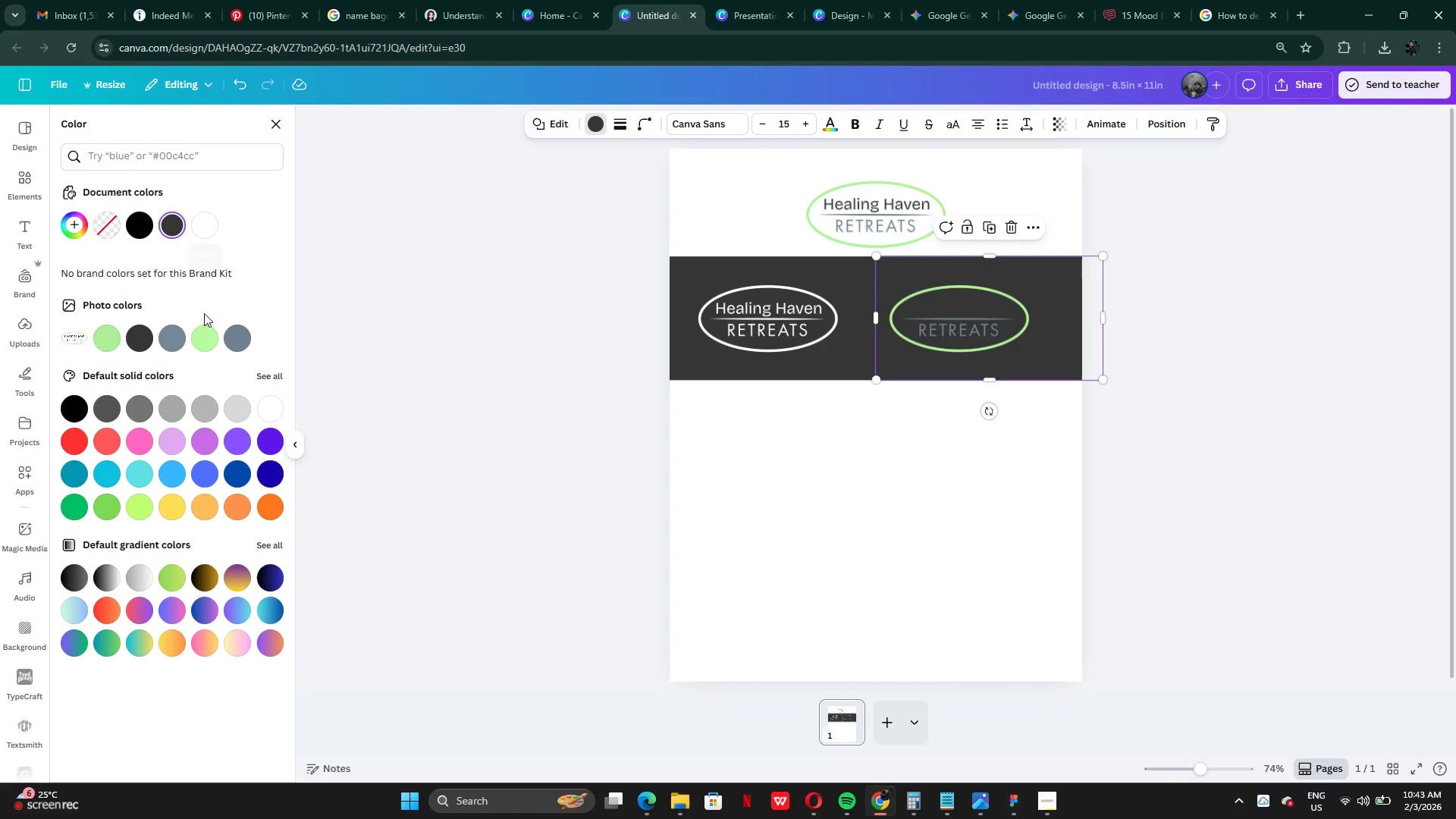 
left_click([204, 334])
 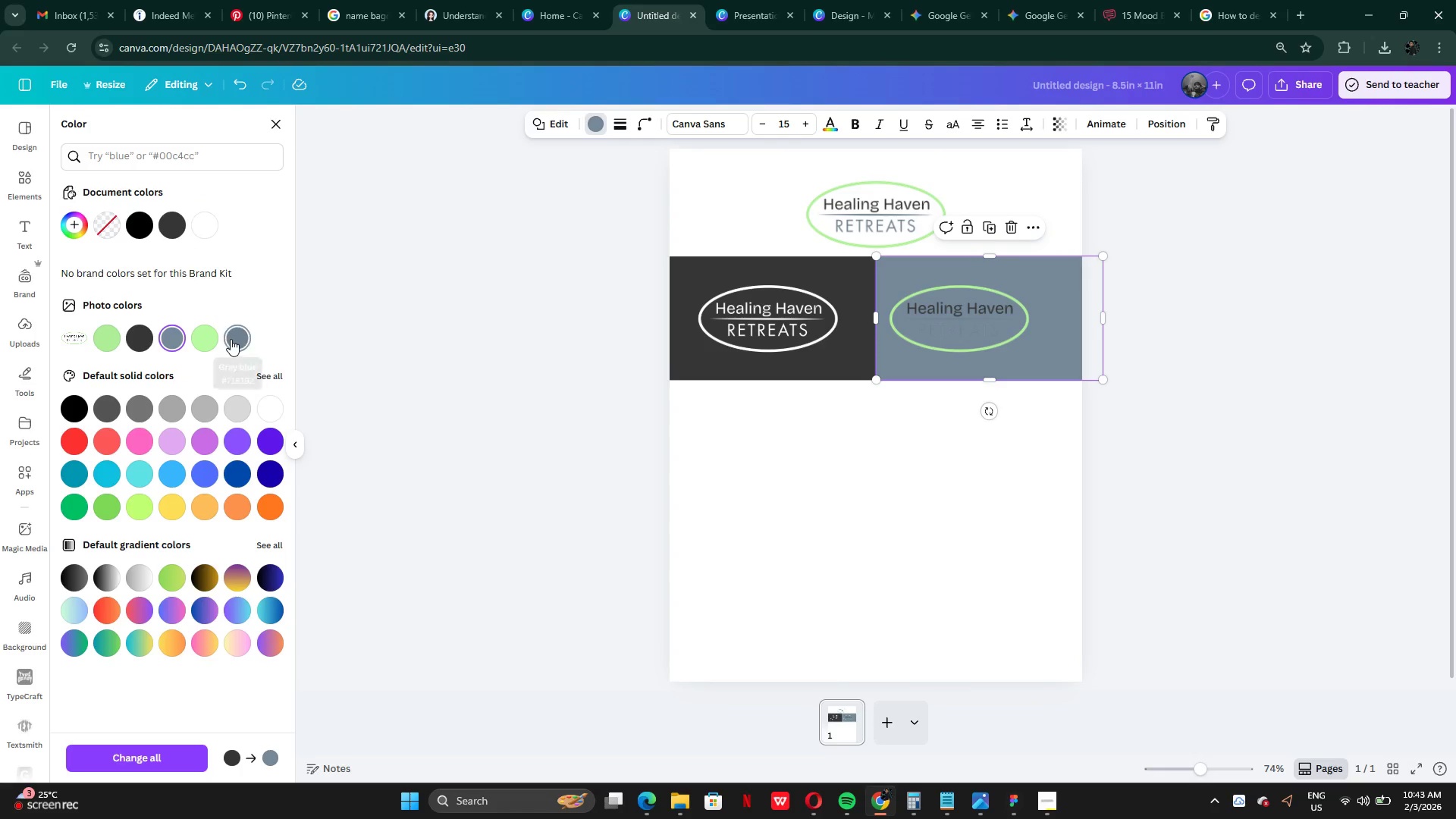 
wait(5.69)
 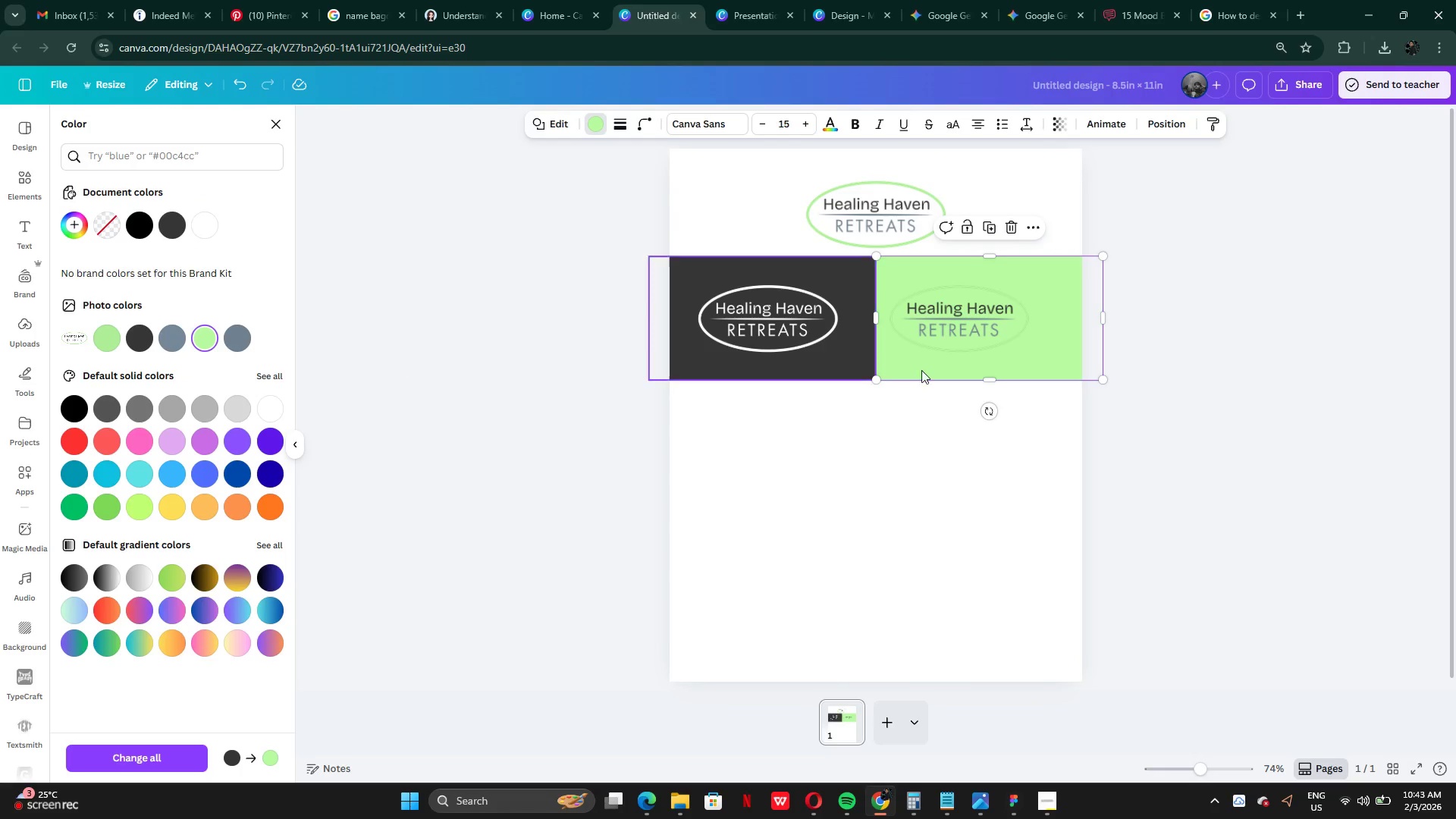 
left_click_drag(start_coordinate=[968, 318], to_coordinate=[991, 318])
 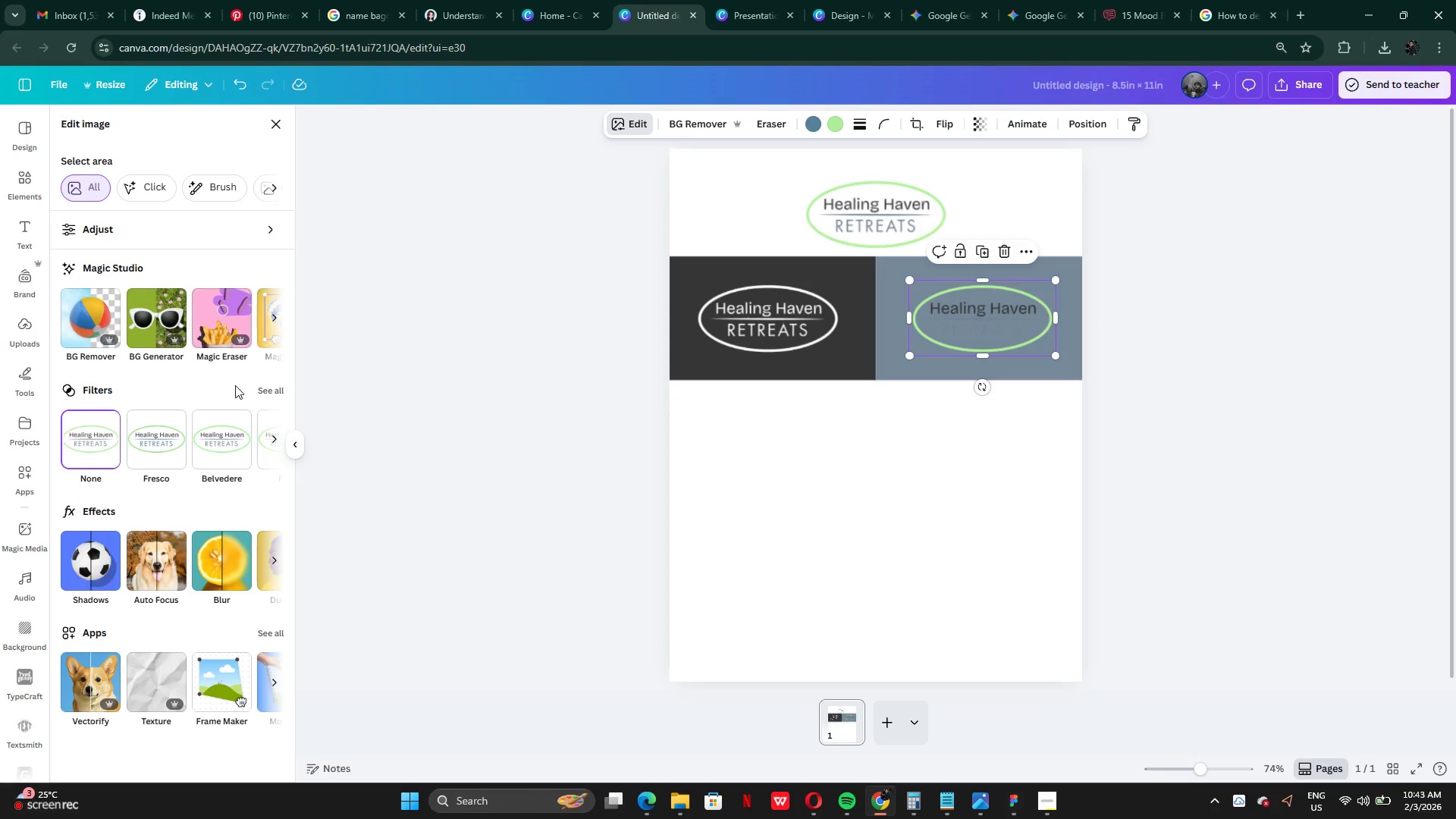 
left_click([263, 391])
 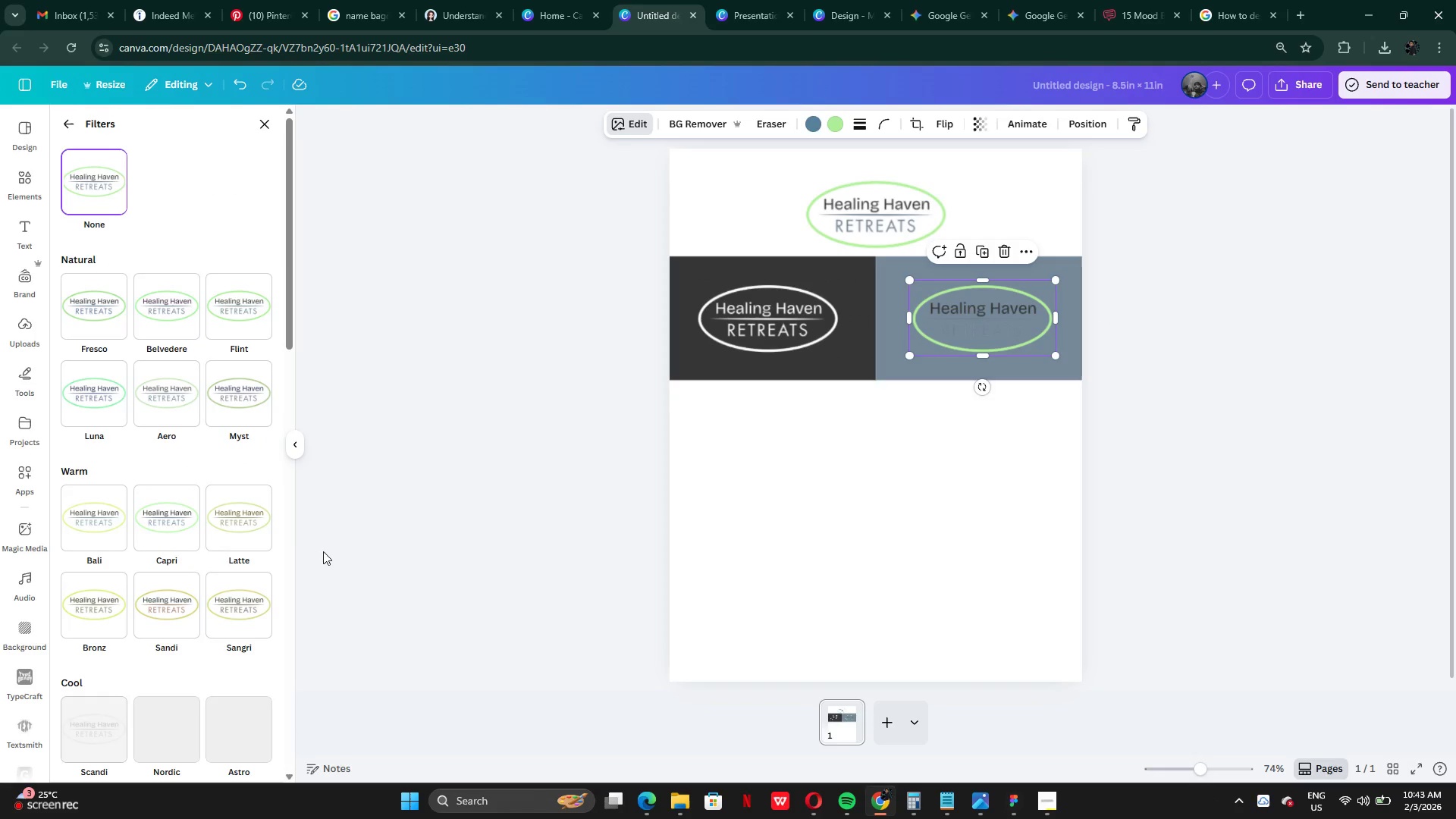 
left_click([1006, 253])
 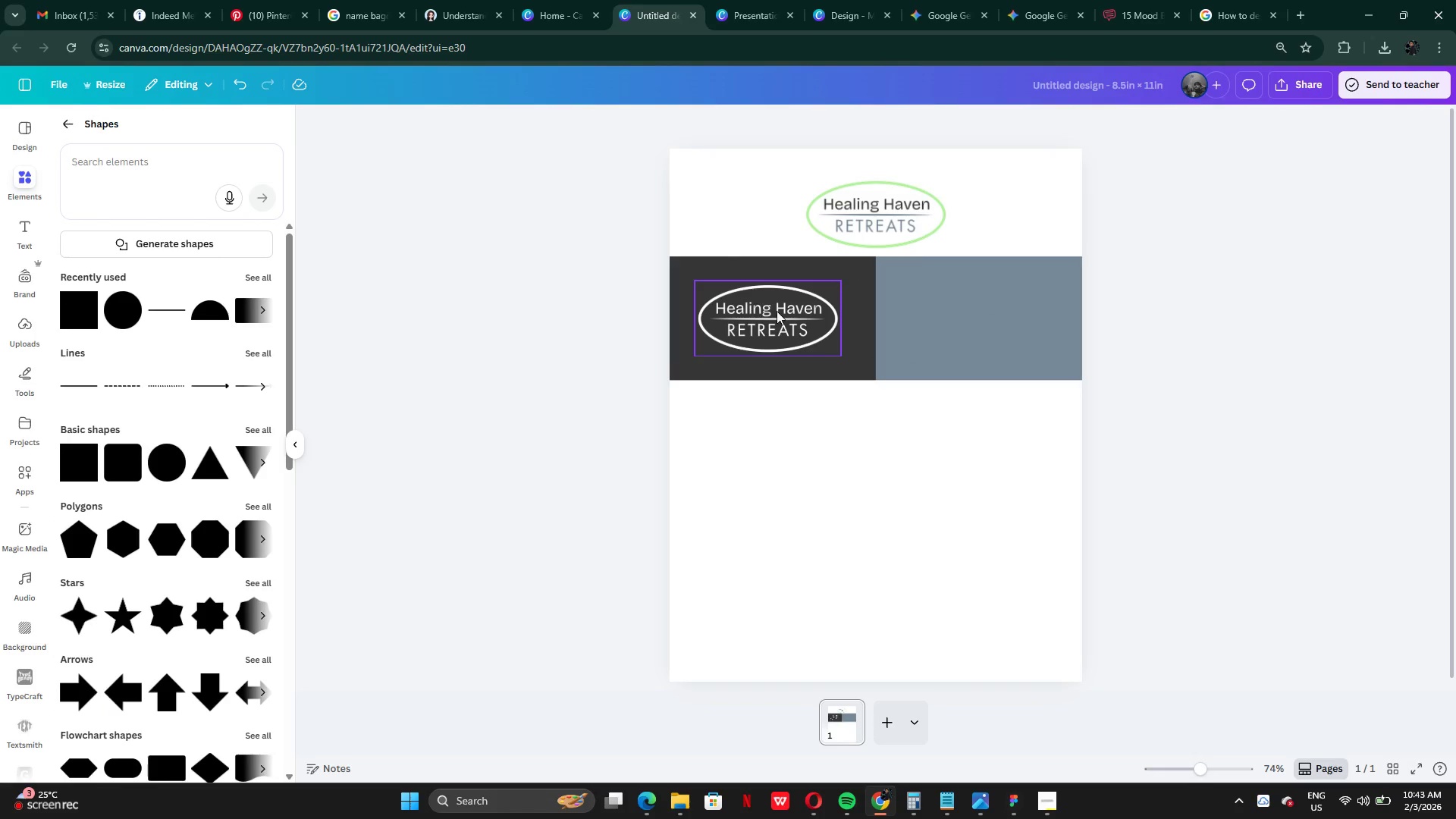 
left_click([777, 311])
 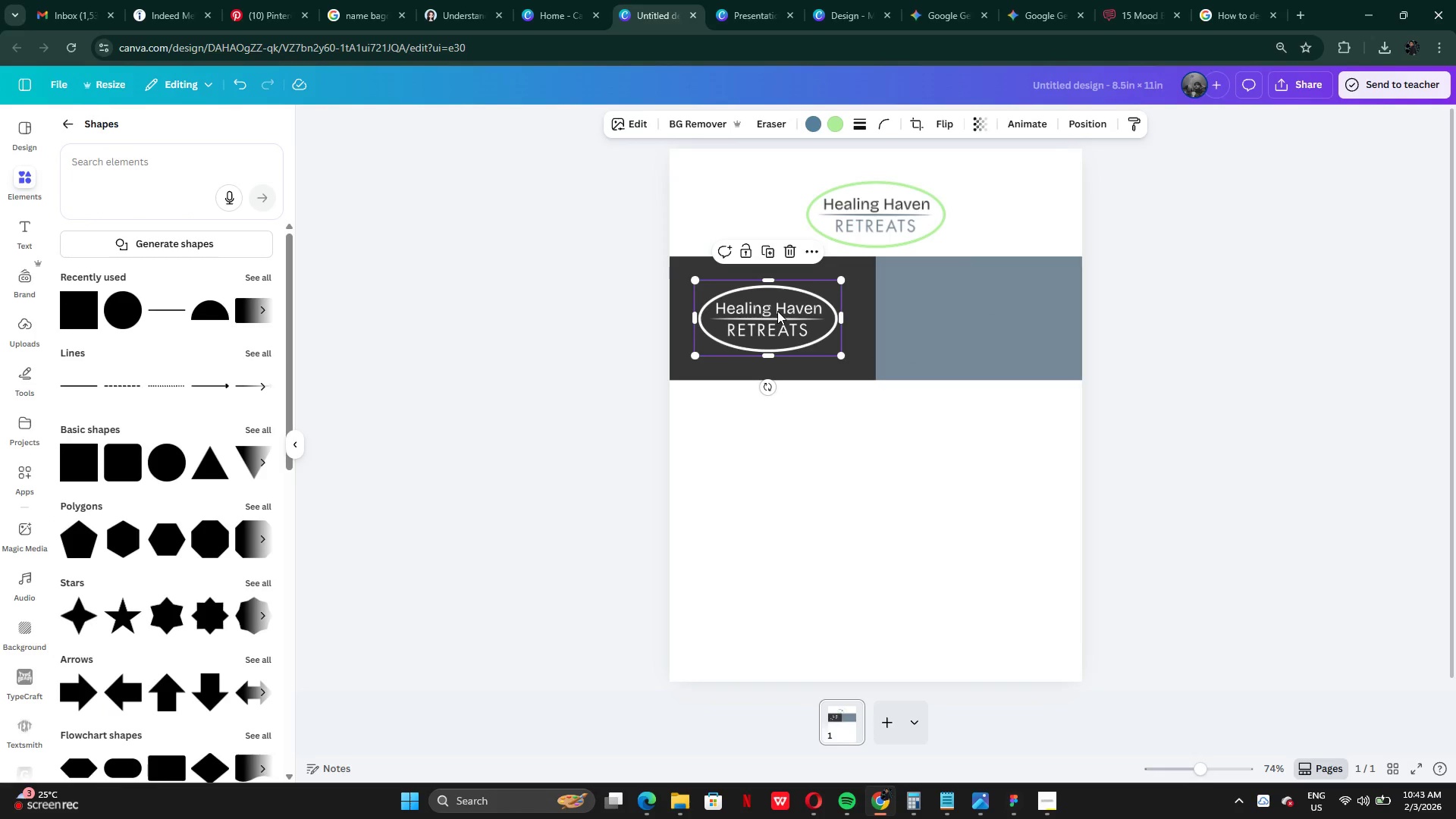 
hold_key(key=AltLeft, duration=0.7)
left_click_drag(start_coordinate=[782, 318], to_coordinate=[958, 329])
 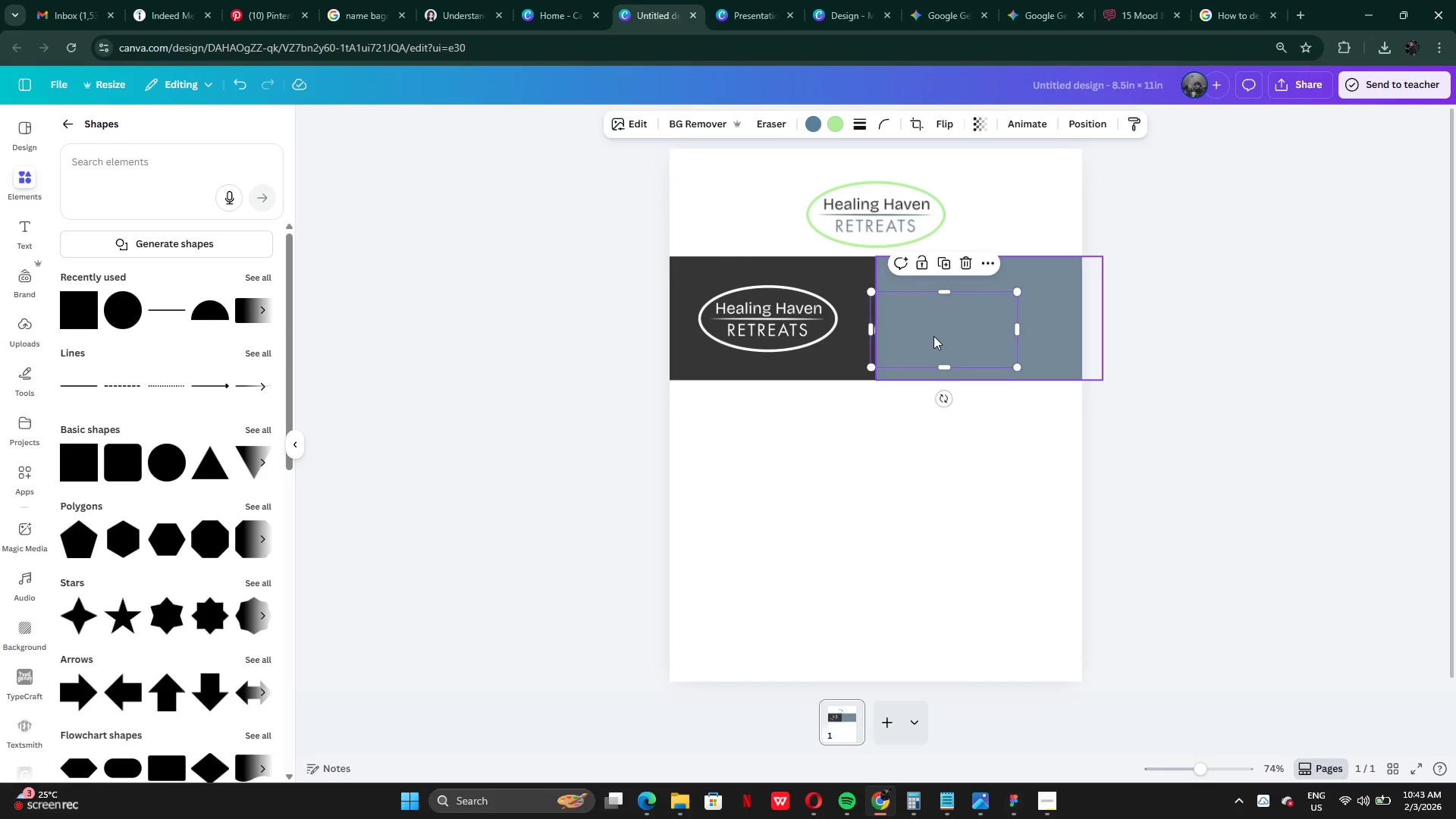 
left_click_drag(start_coordinate=[937, 336], to_coordinate=[969, 325])
 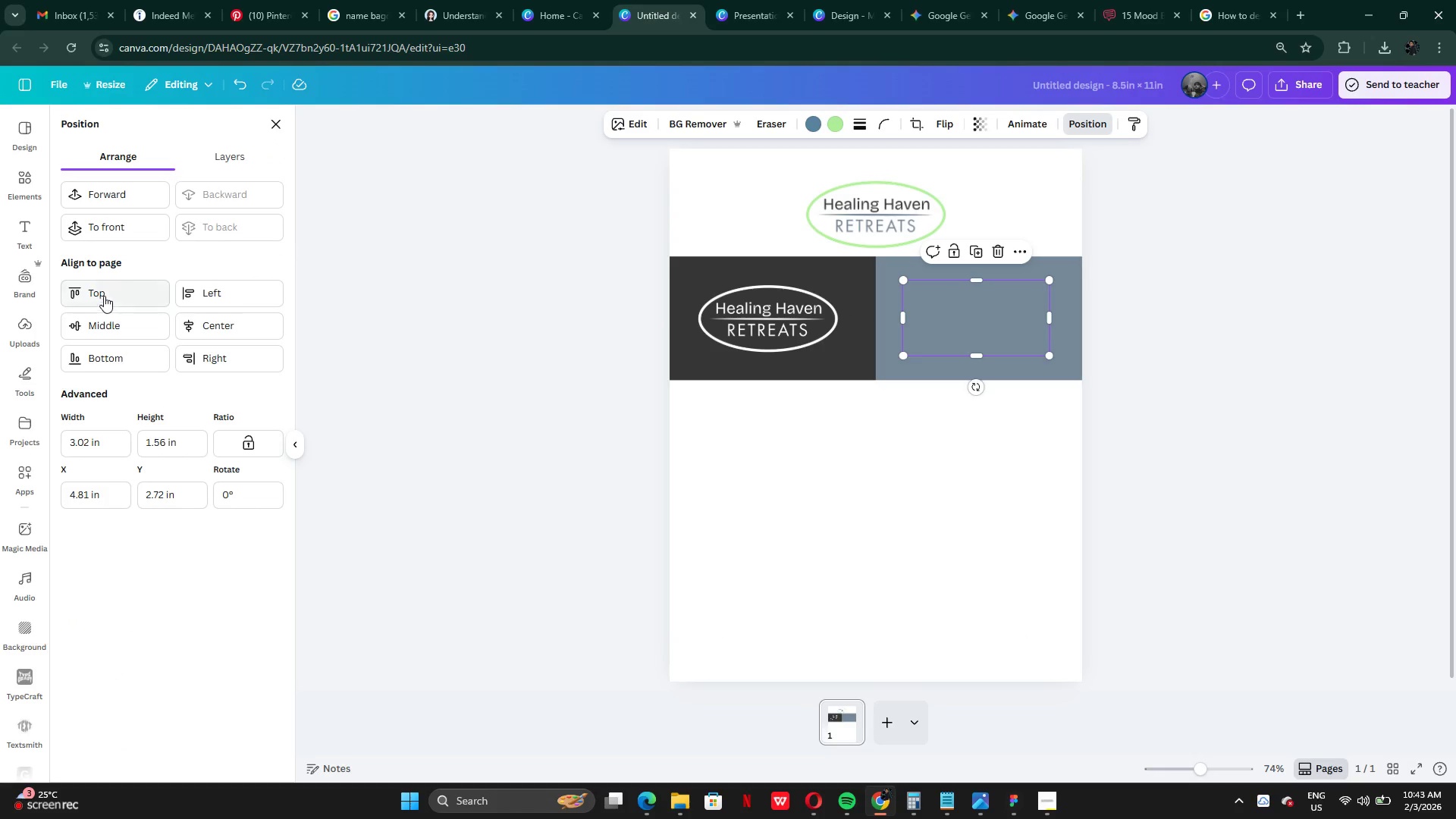 
left_click([106, 200])
 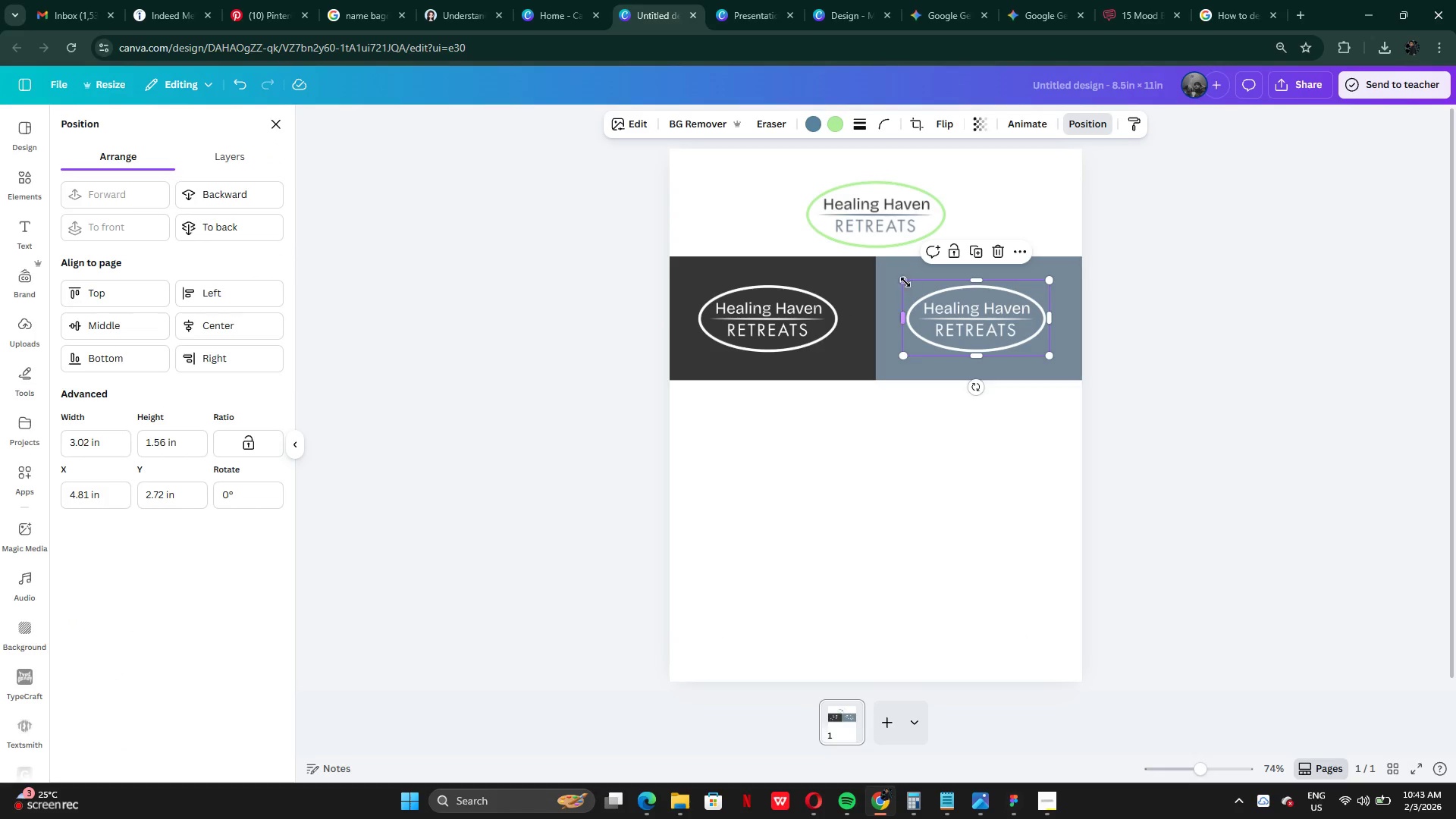 
left_click([895, 271])
 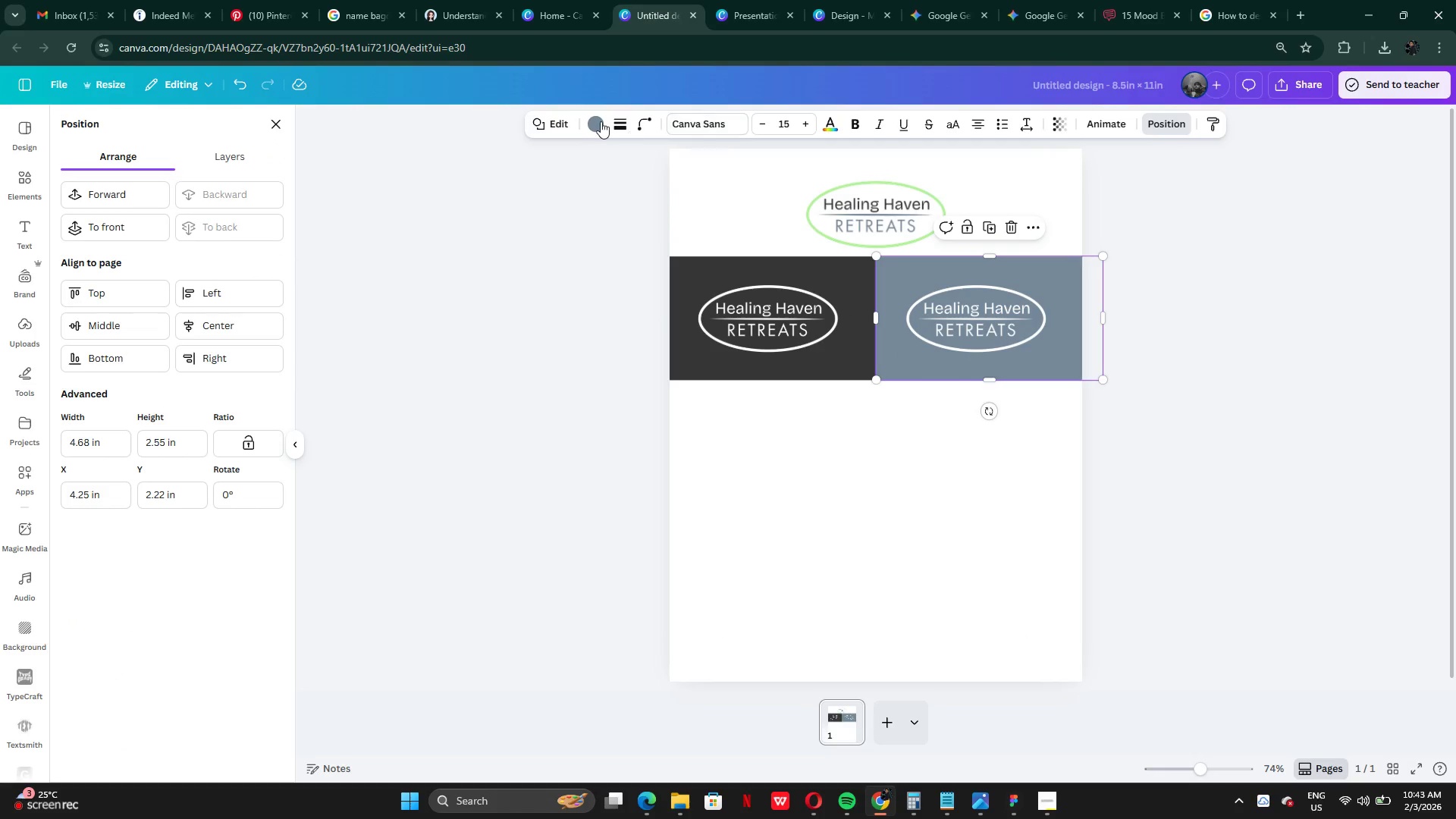 
left_click([595, 121])
 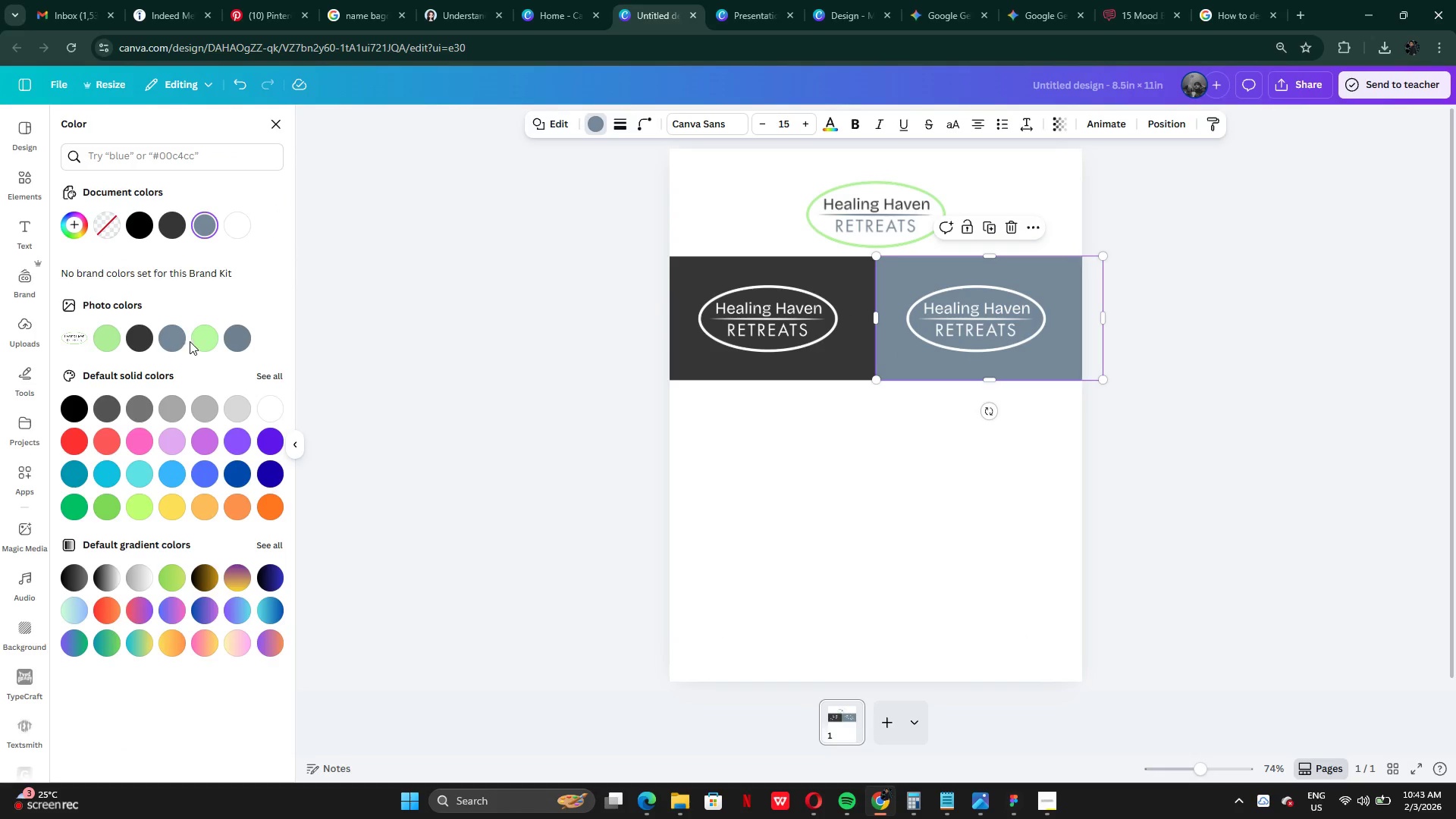 
left_click([97, 344])
 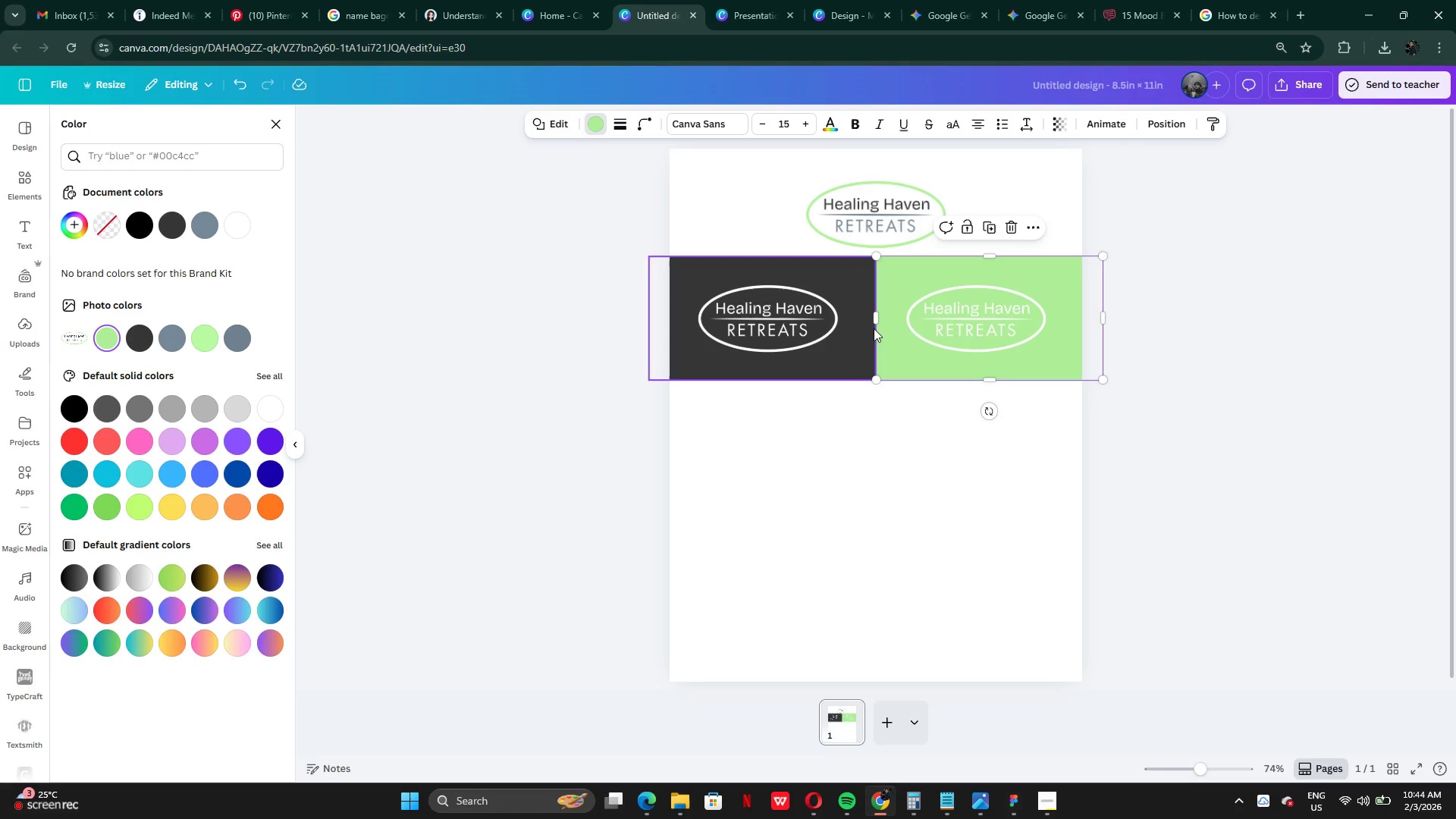 
left_click([956, 328])
 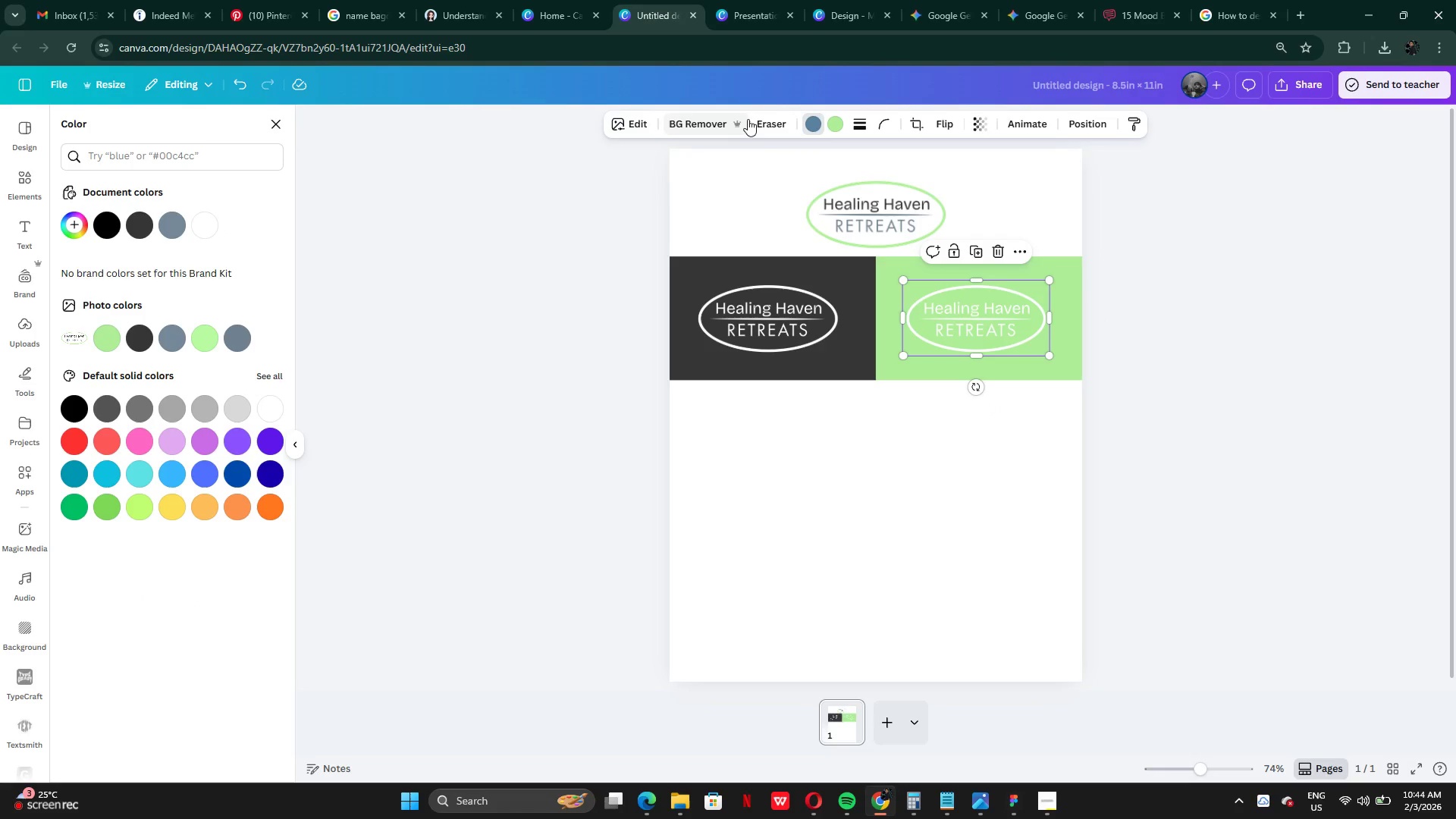 
left_click([620, 130])
 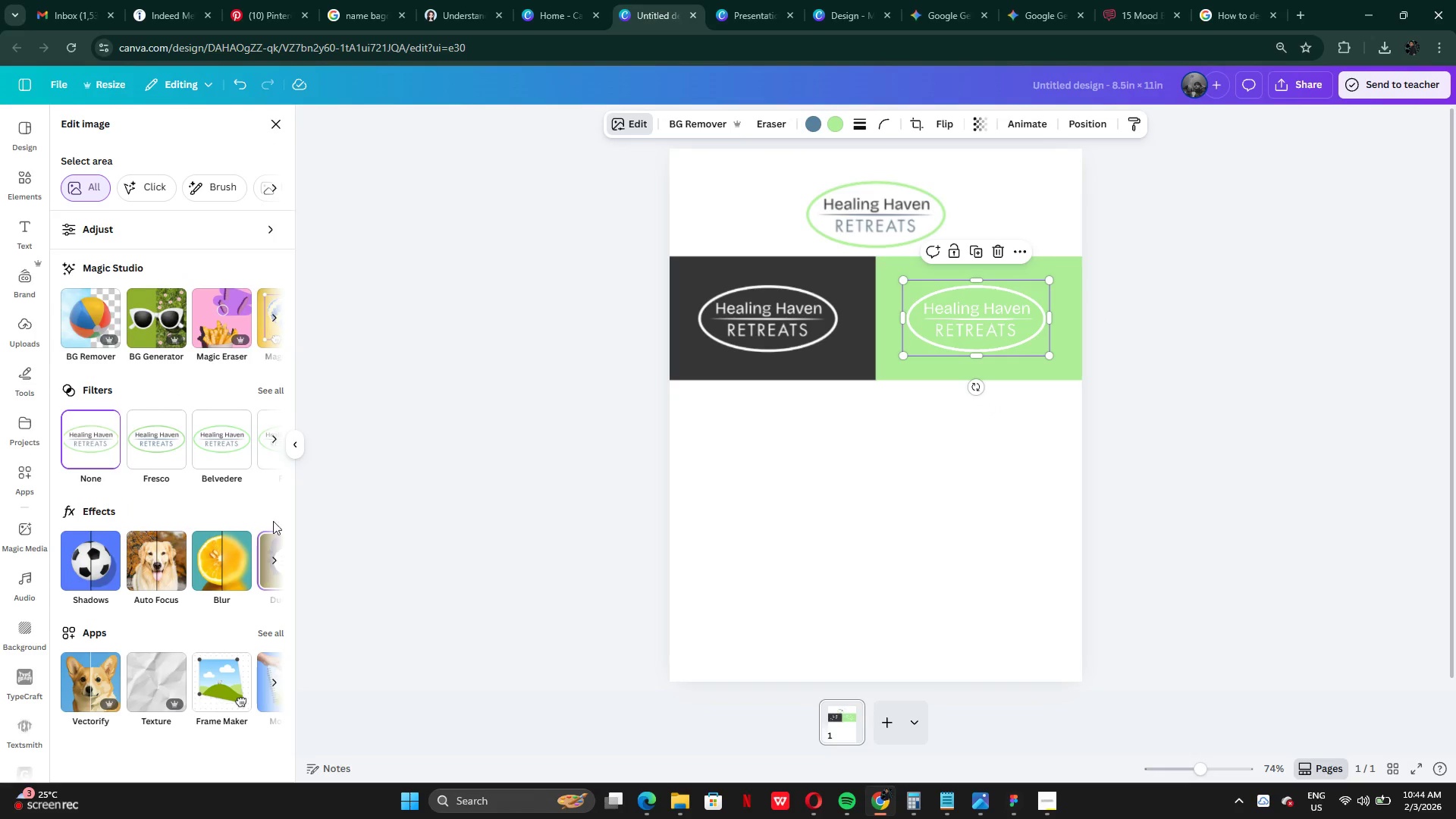 
left_click([273, 553])
 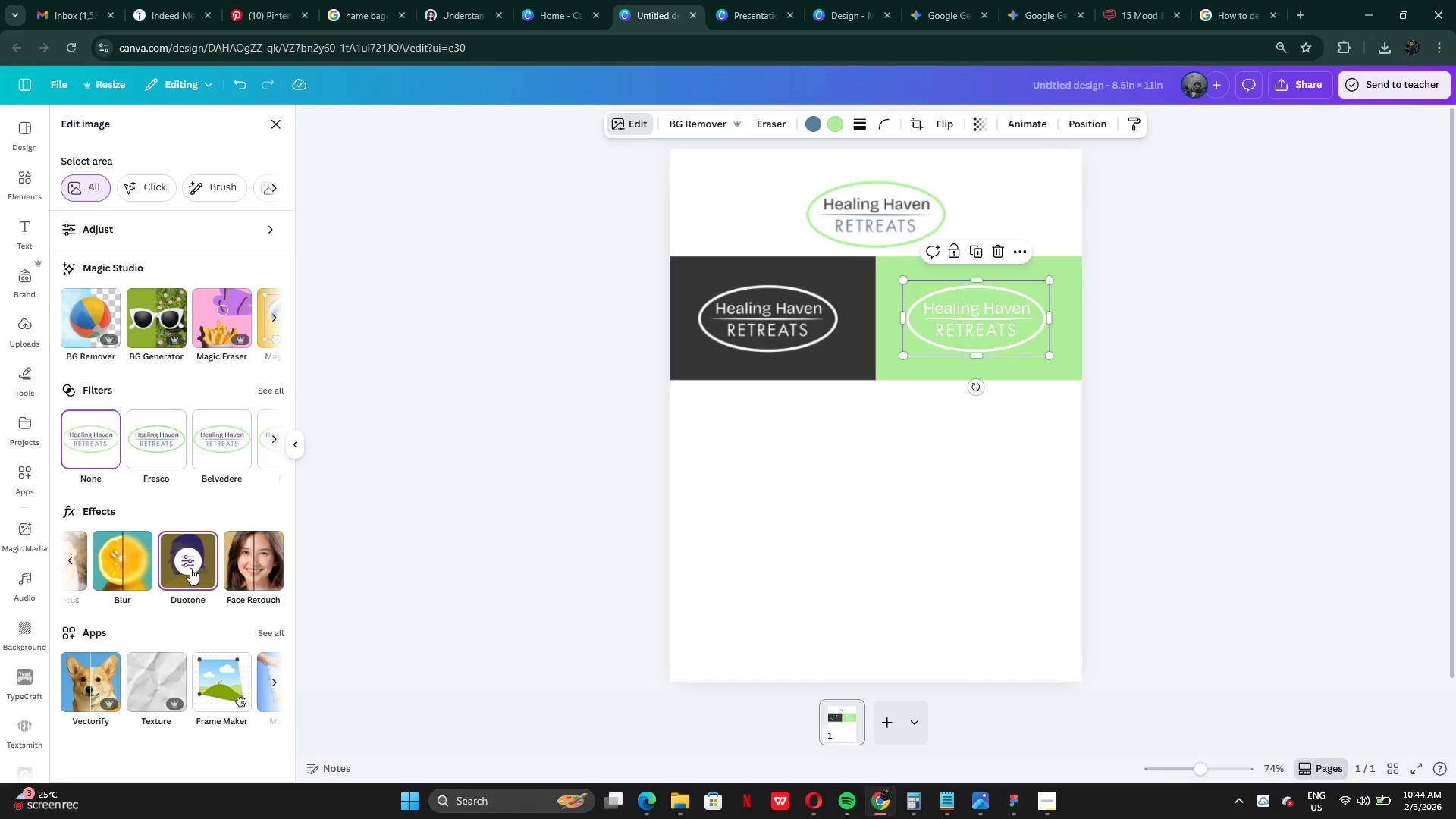 
left_click([190, 568])
 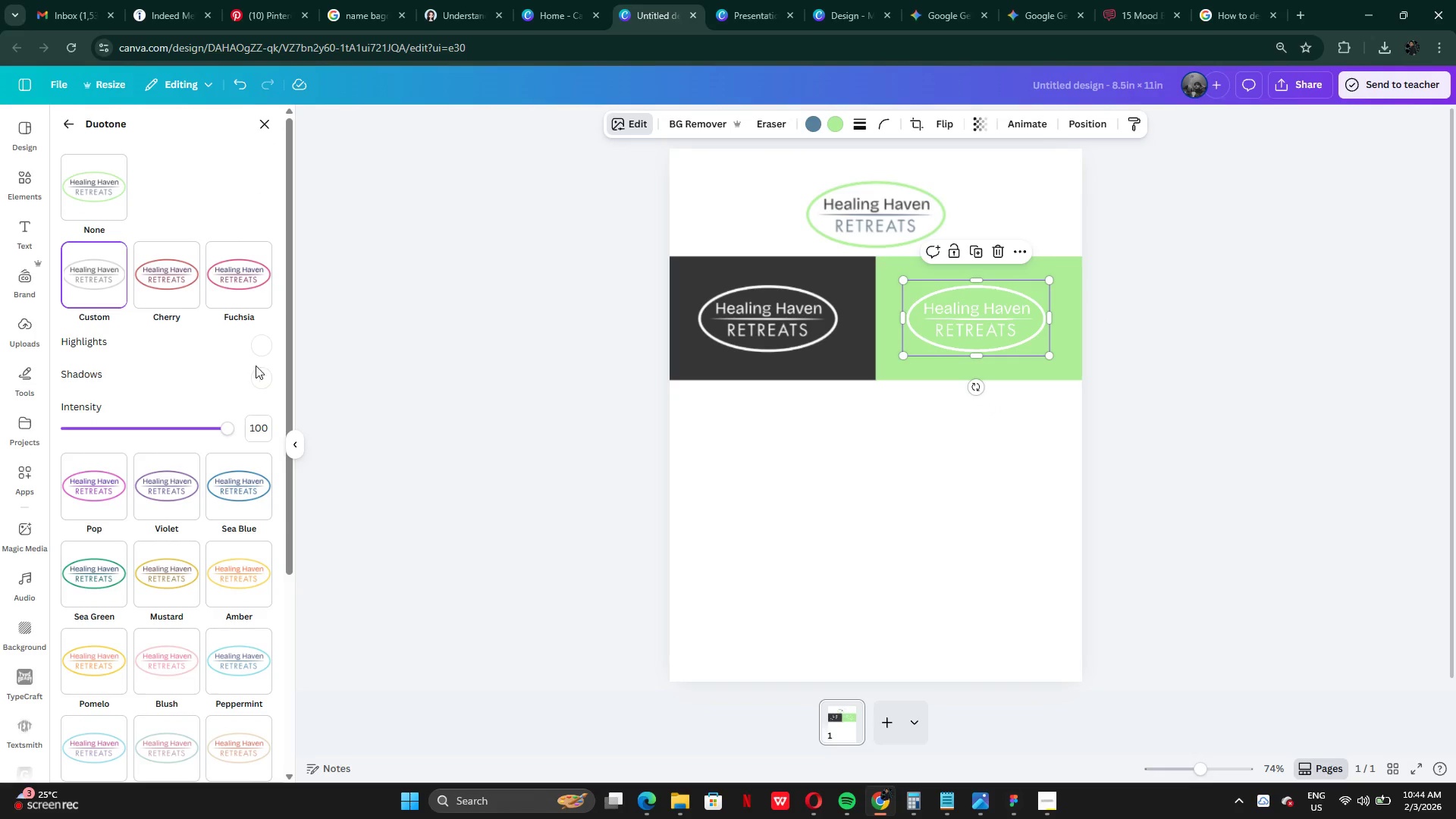 
left_click([261, 373])
 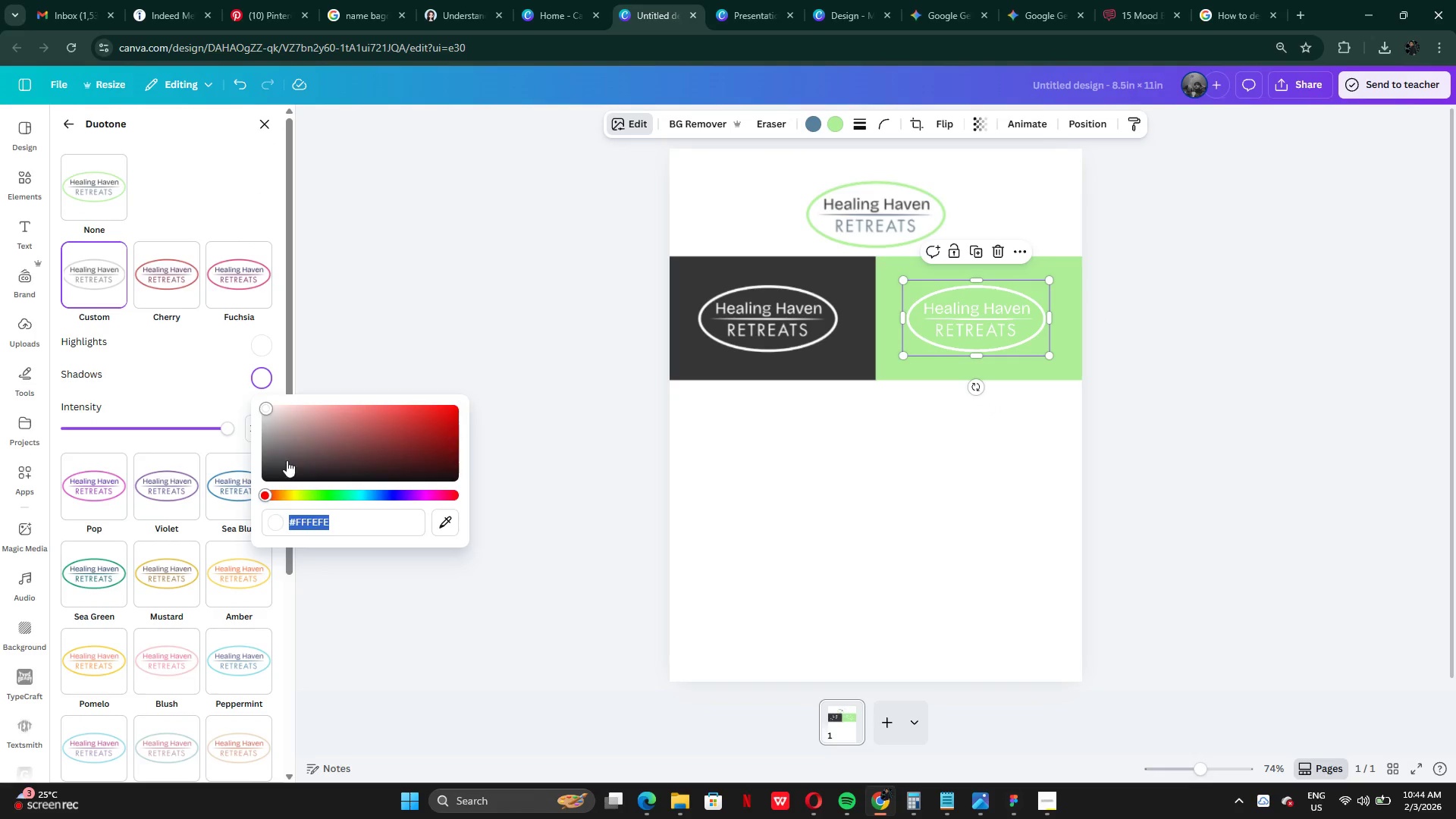 
left_click_drag(start_coordinate=[287, 461], to_coordinate=[204, 522])
 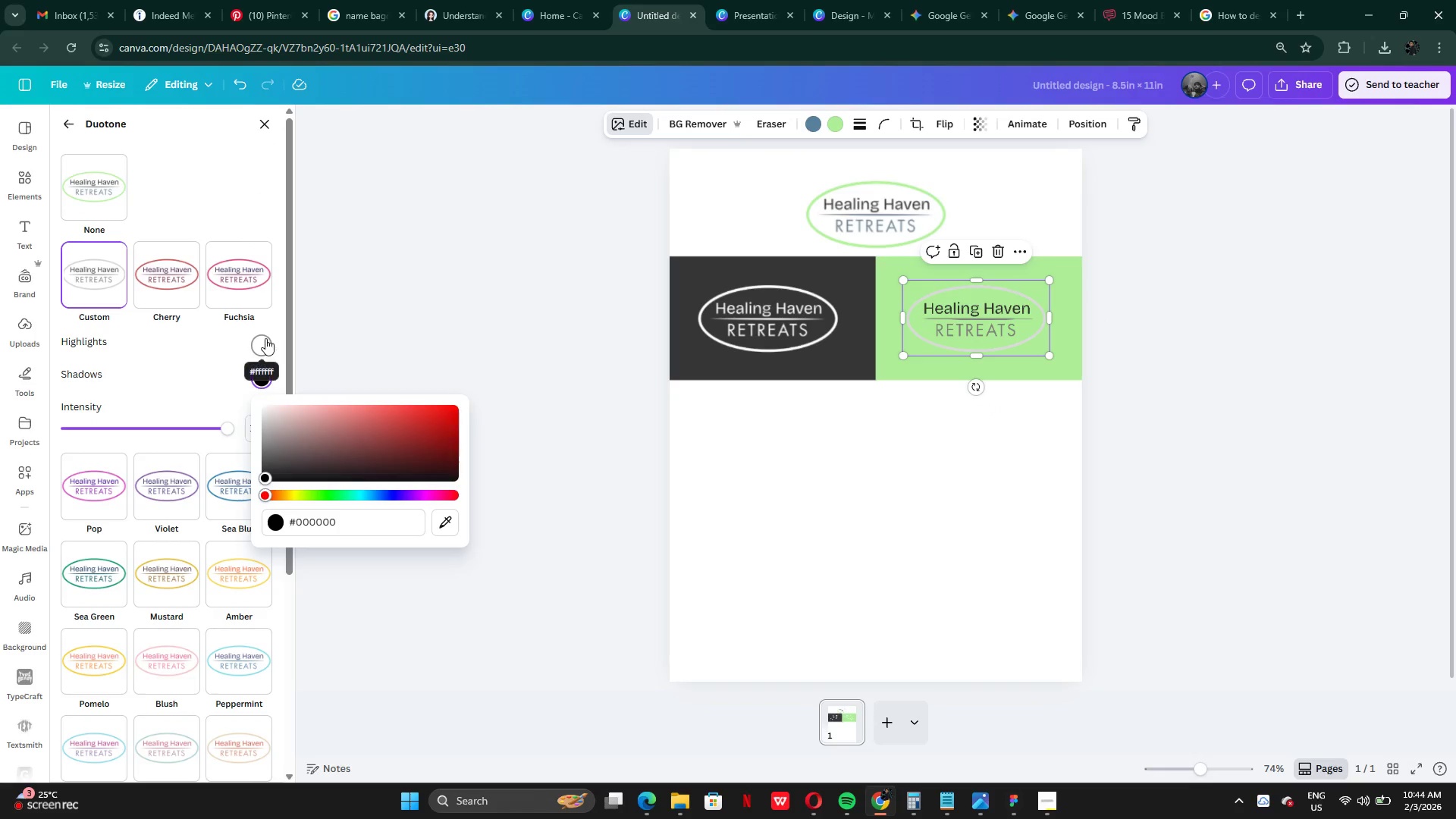 
left_click([265, 338])
 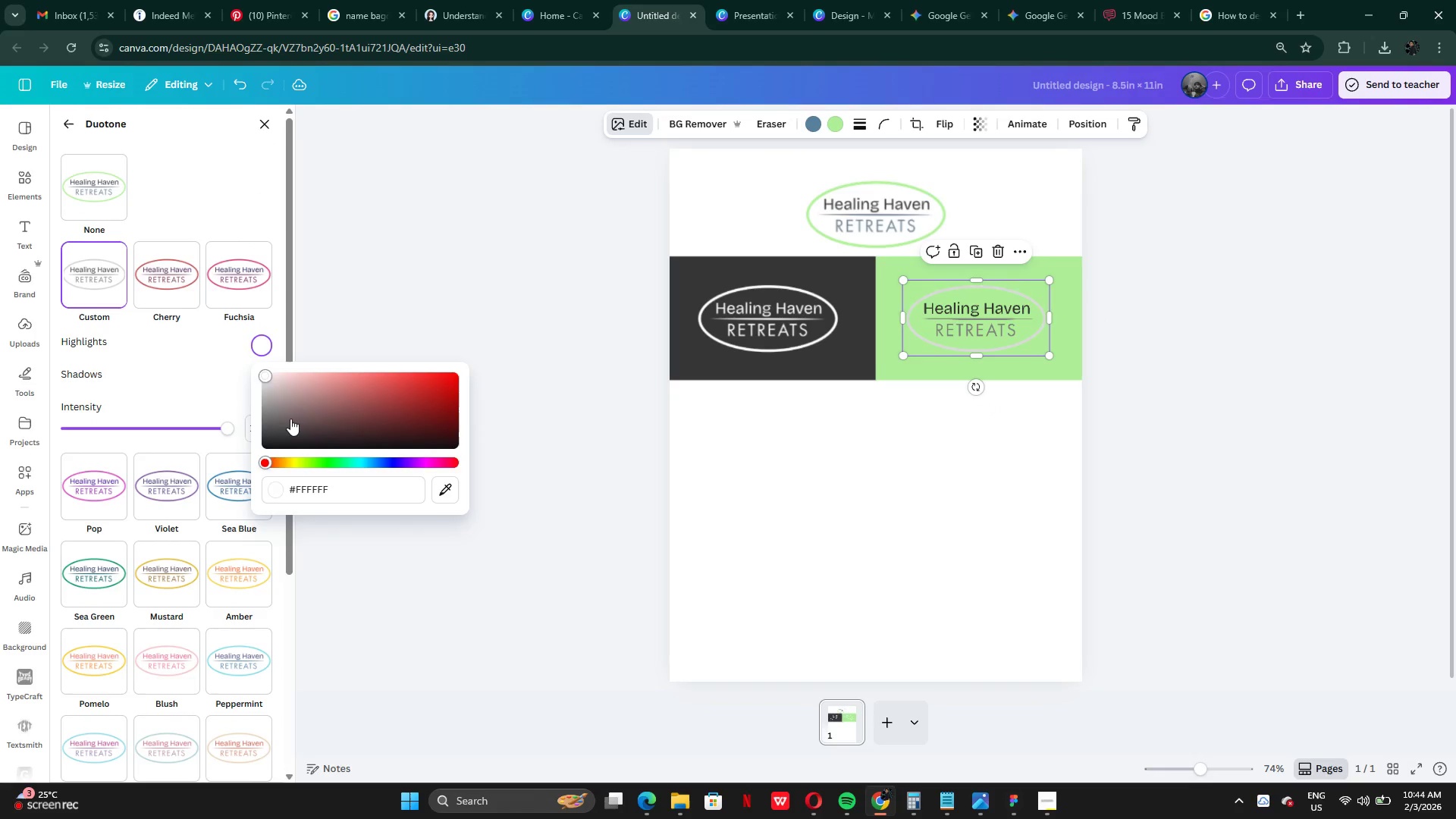 
left_click_drag(start_coordinate=[290, 419], to_coordinate=[228, 477])
 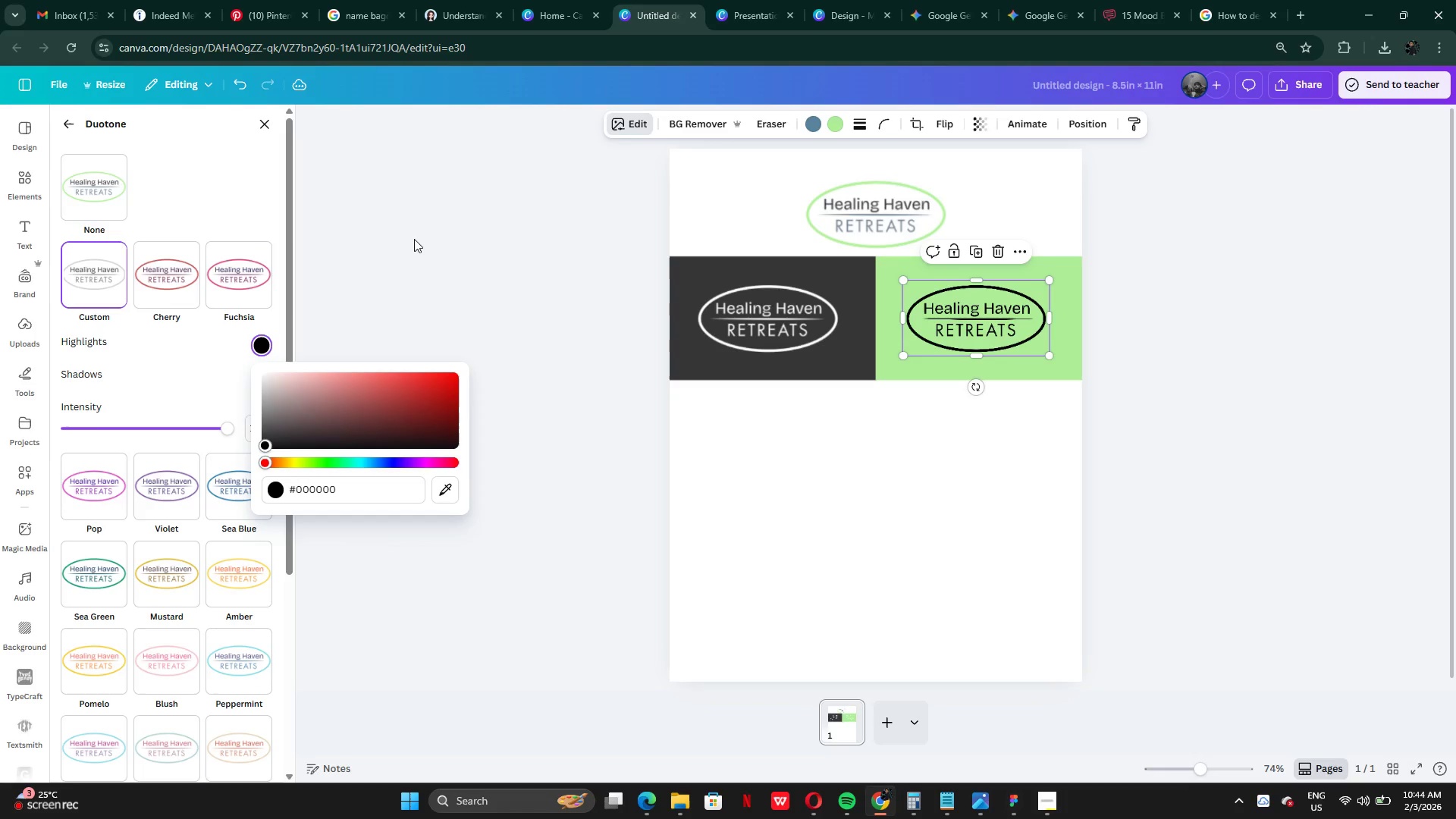 
double_click([438, 240])
 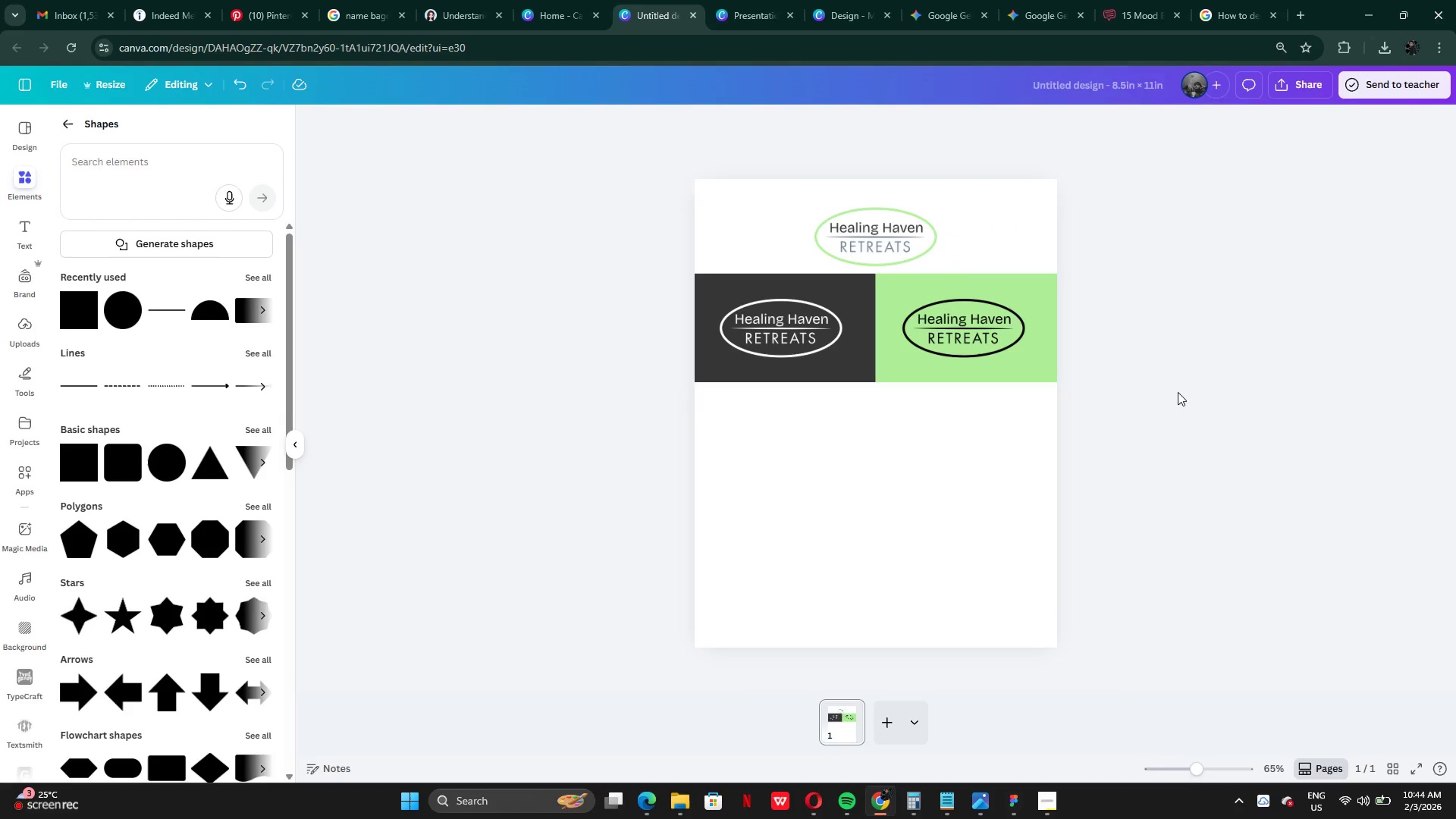 
wait(6.3)
 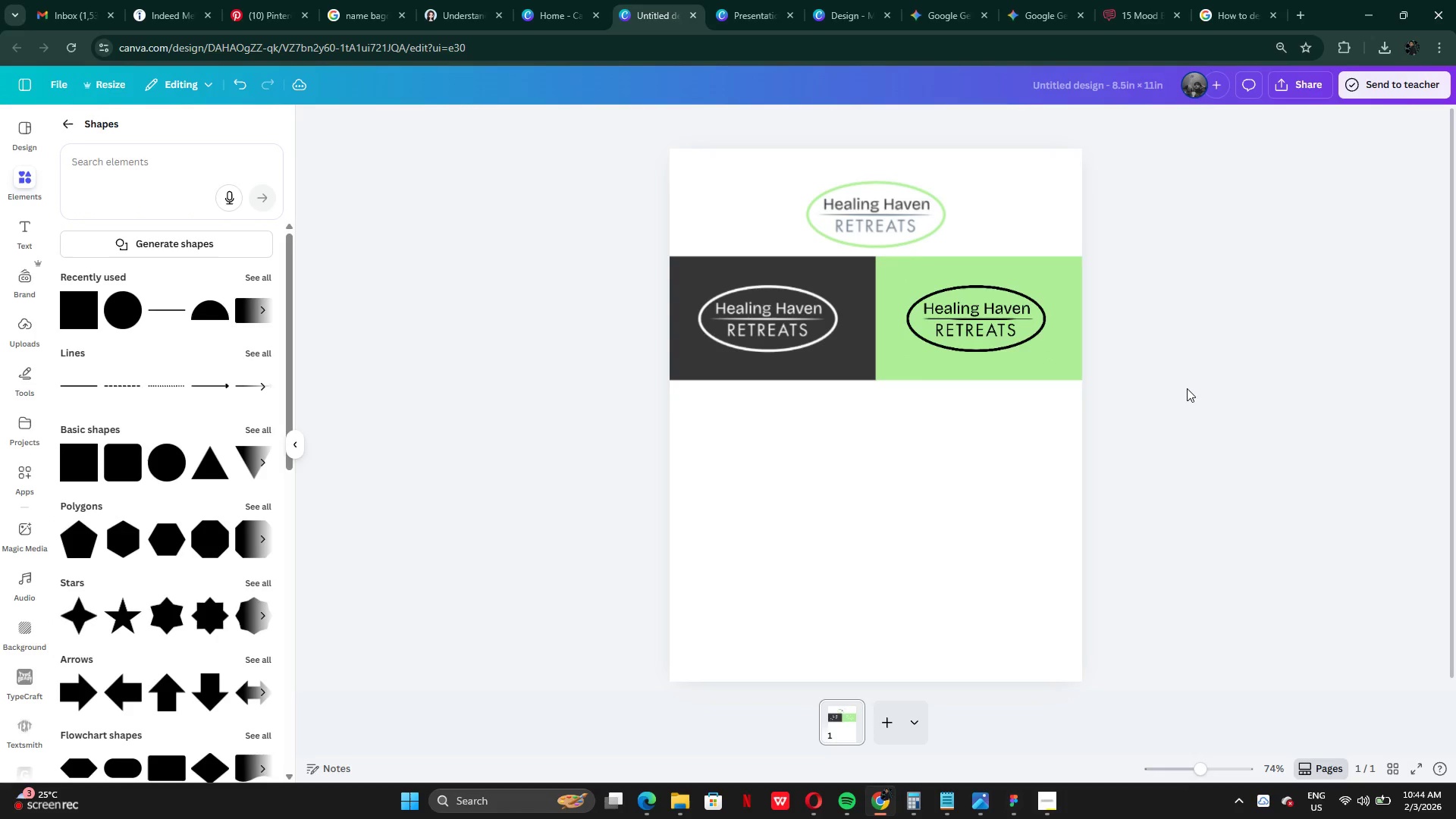 
left_click_drag(start_coordinate=[918, 187], to_coordinate=[921, 167])
 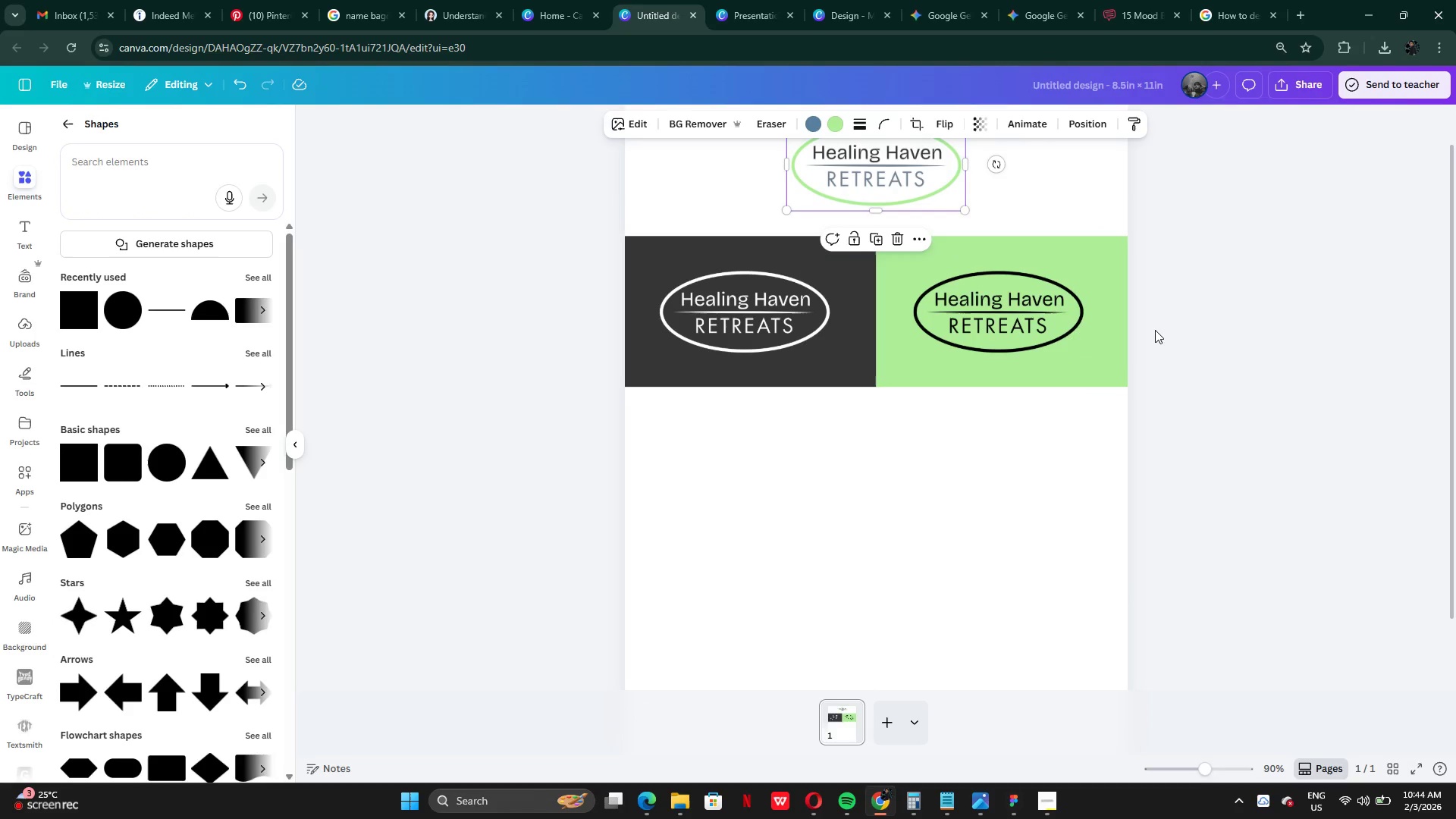 
left_click([1155, 330])